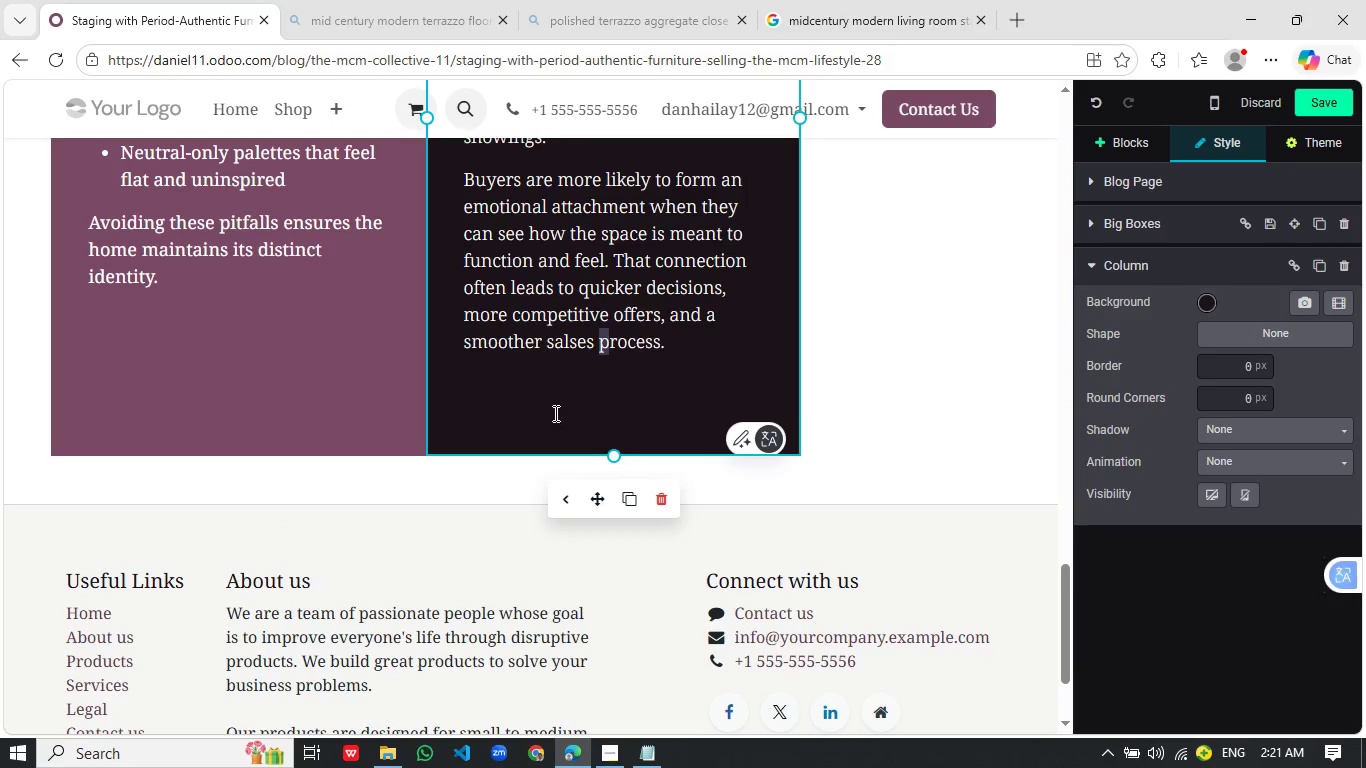 
left_click([553, 414])
 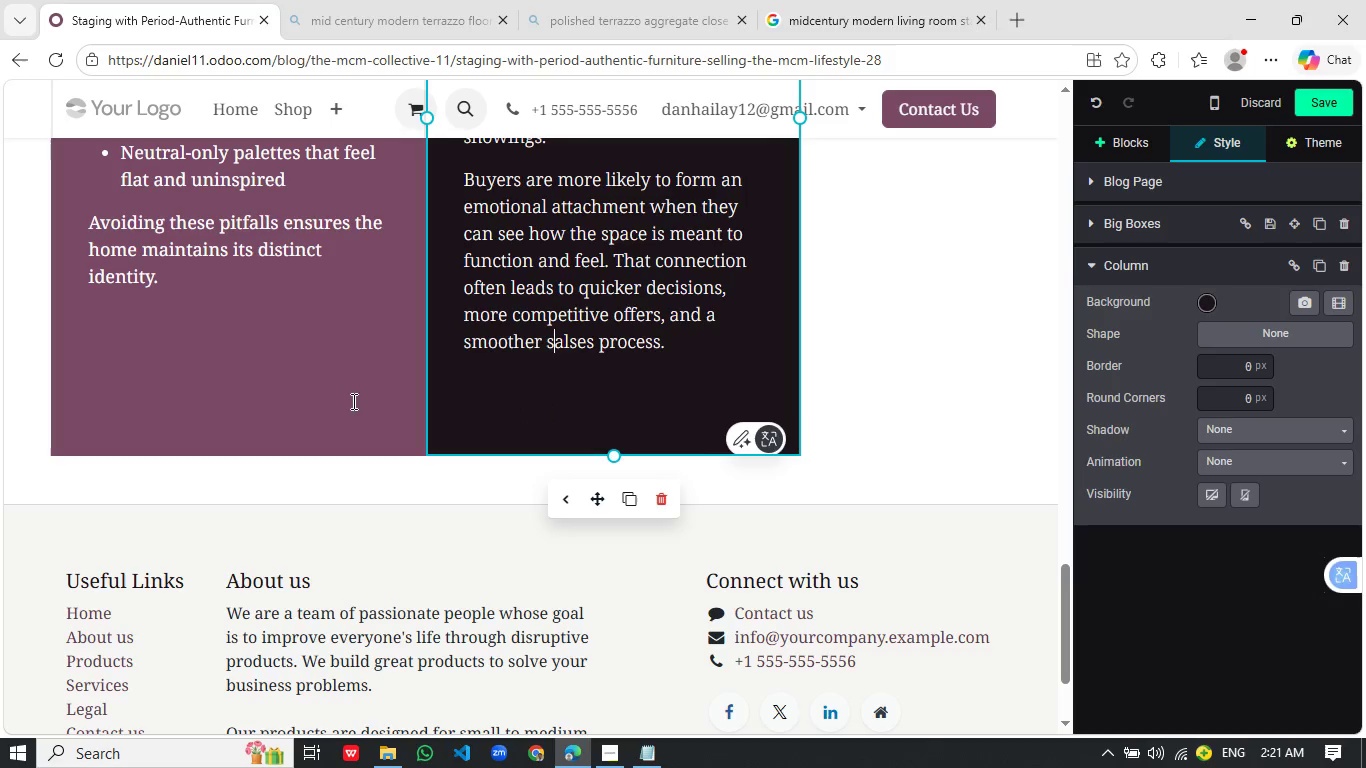 
left_click([334, 407])
 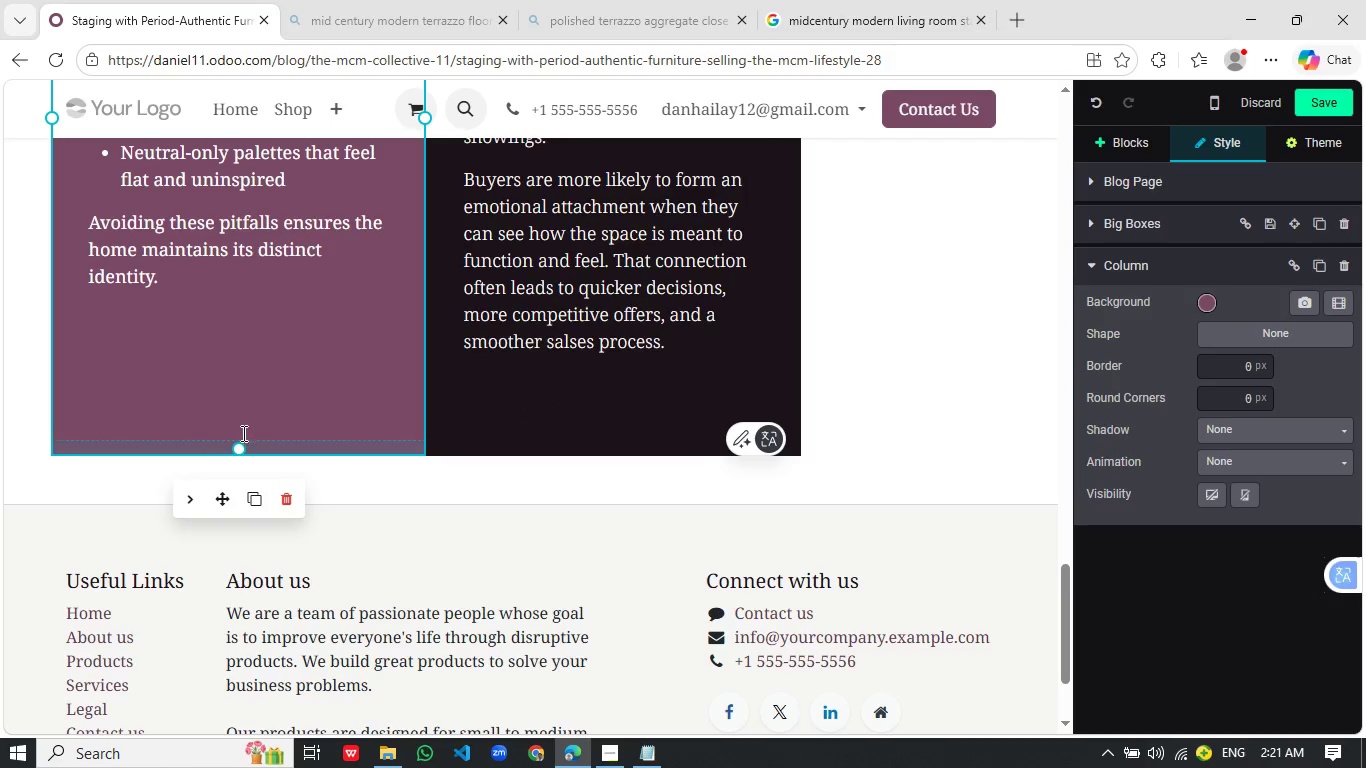 
left_click_drag(start_coordinate=[236, 449], to_coordinate=[251, 461])
 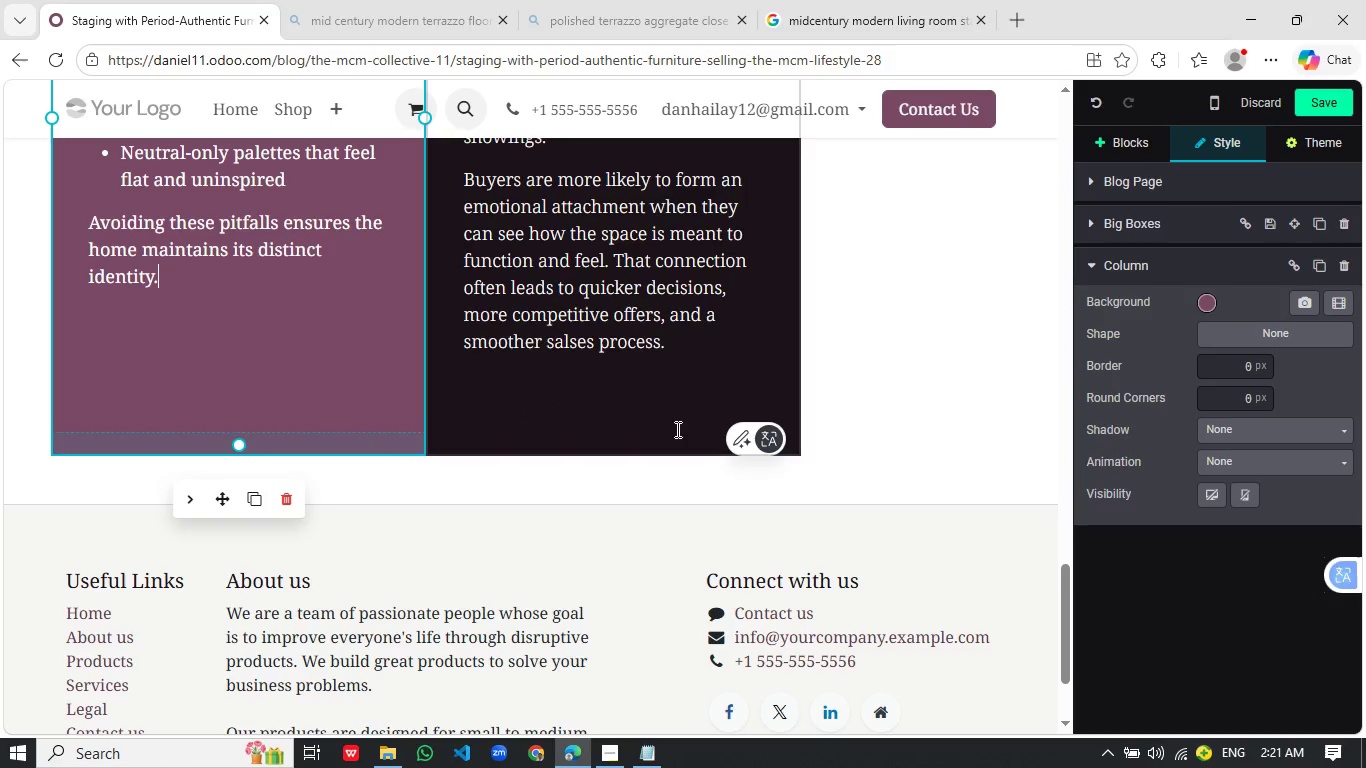 
left_click([676, 429])
 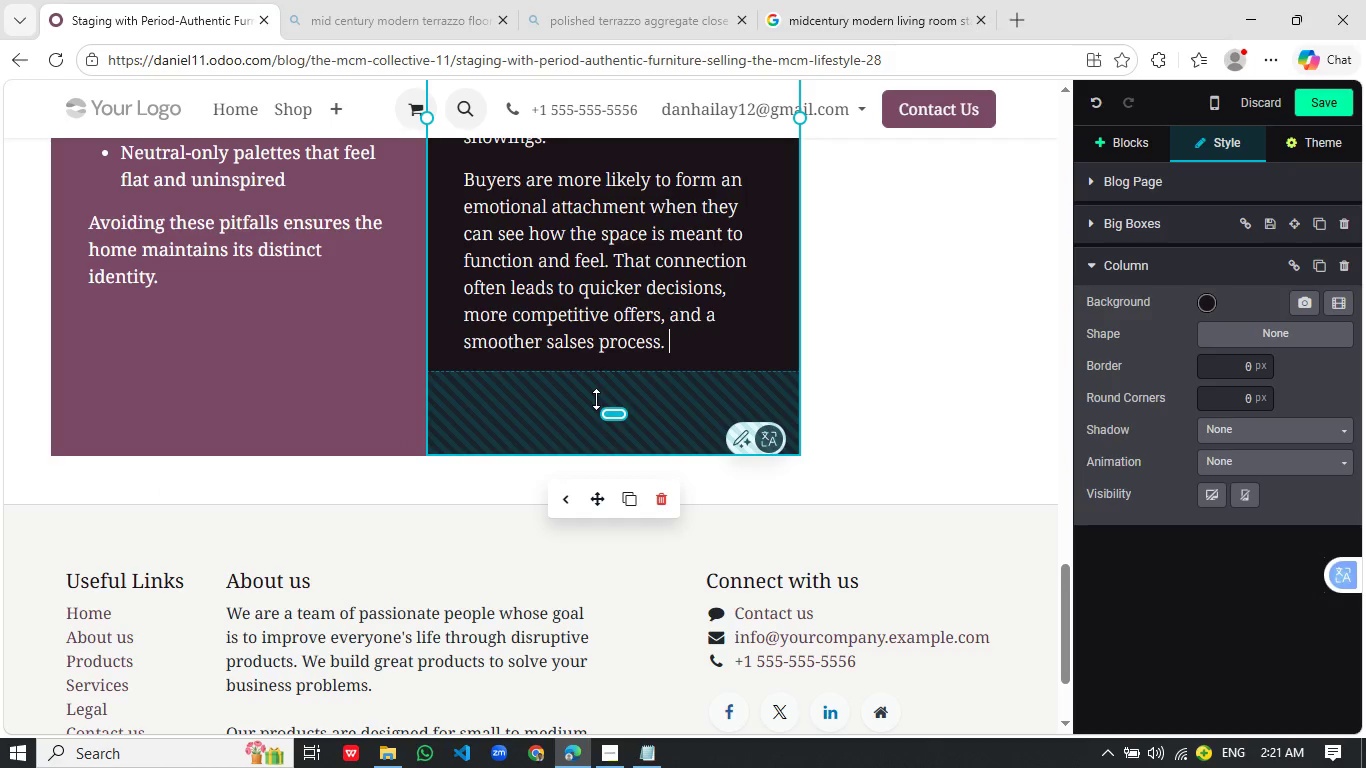 
left_click_drag(start_coordinate=[596, 398], to_coordinate=[606, 417])
 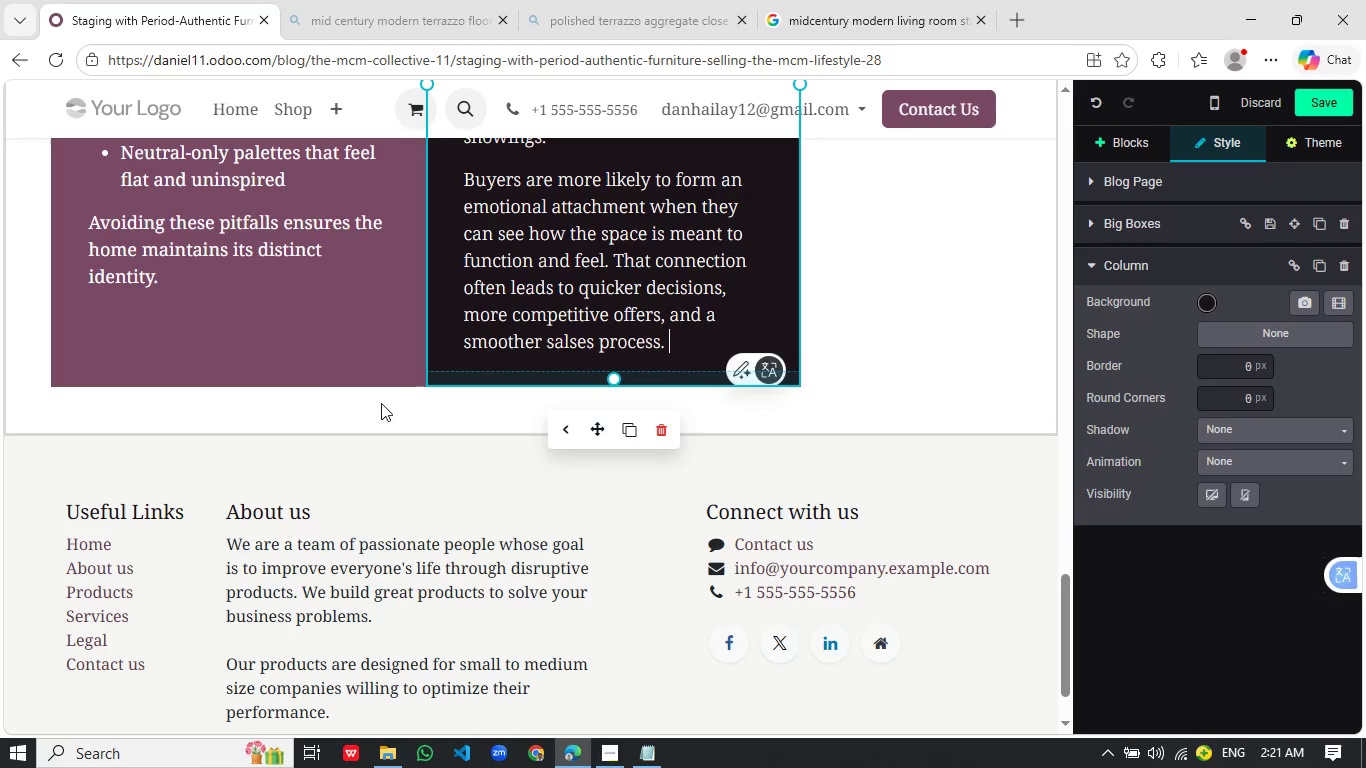 
left_click([375, 406])
 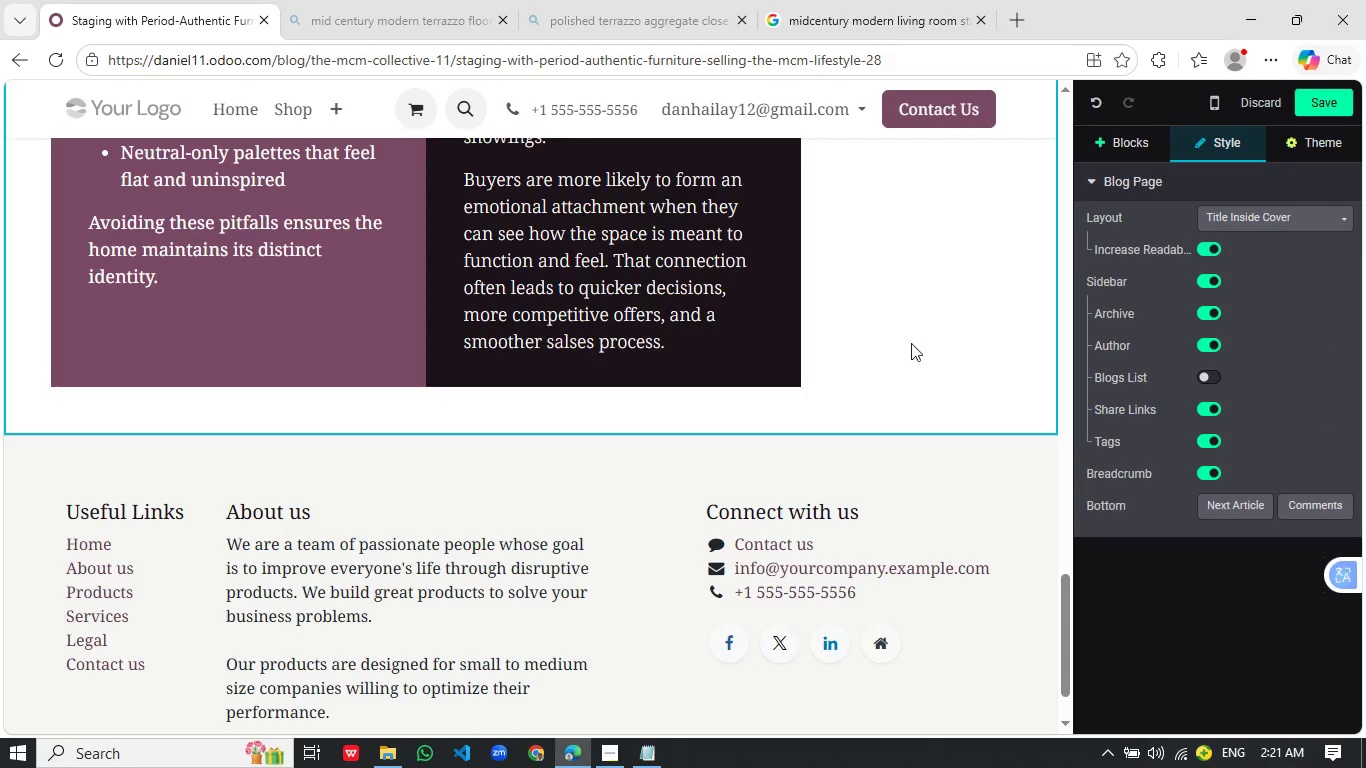 
scroll: coordinate [440, 403], scroll_direction: up, amount: 5.0
 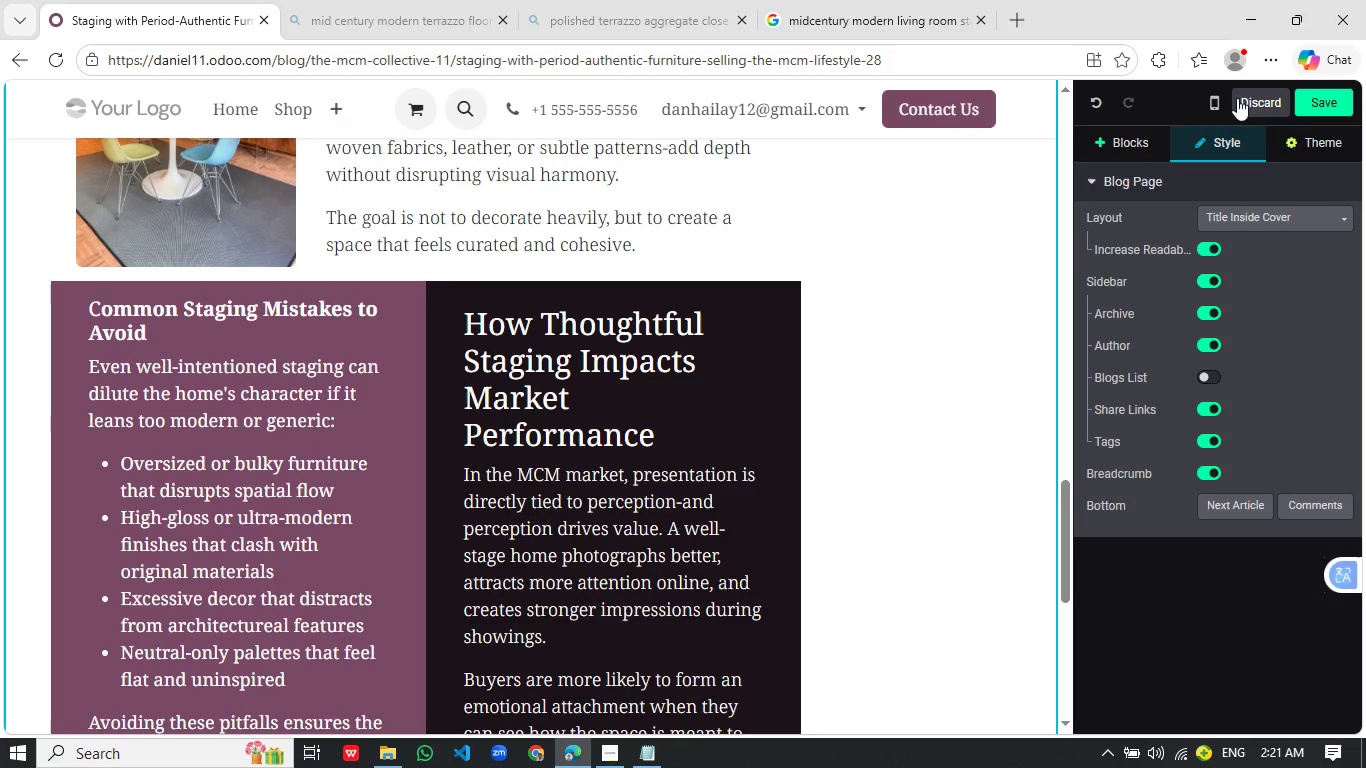 
left_click([1131, 138])
 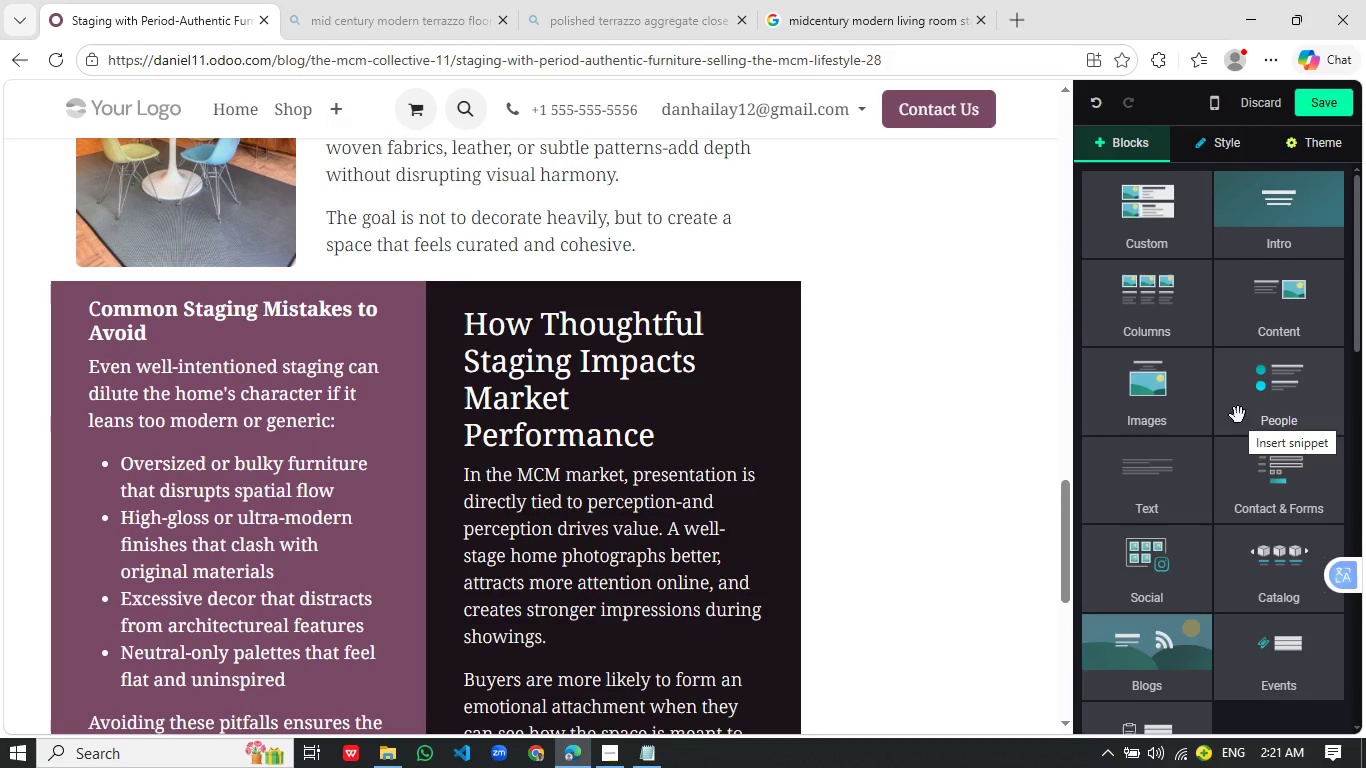 
wait(5.22)
 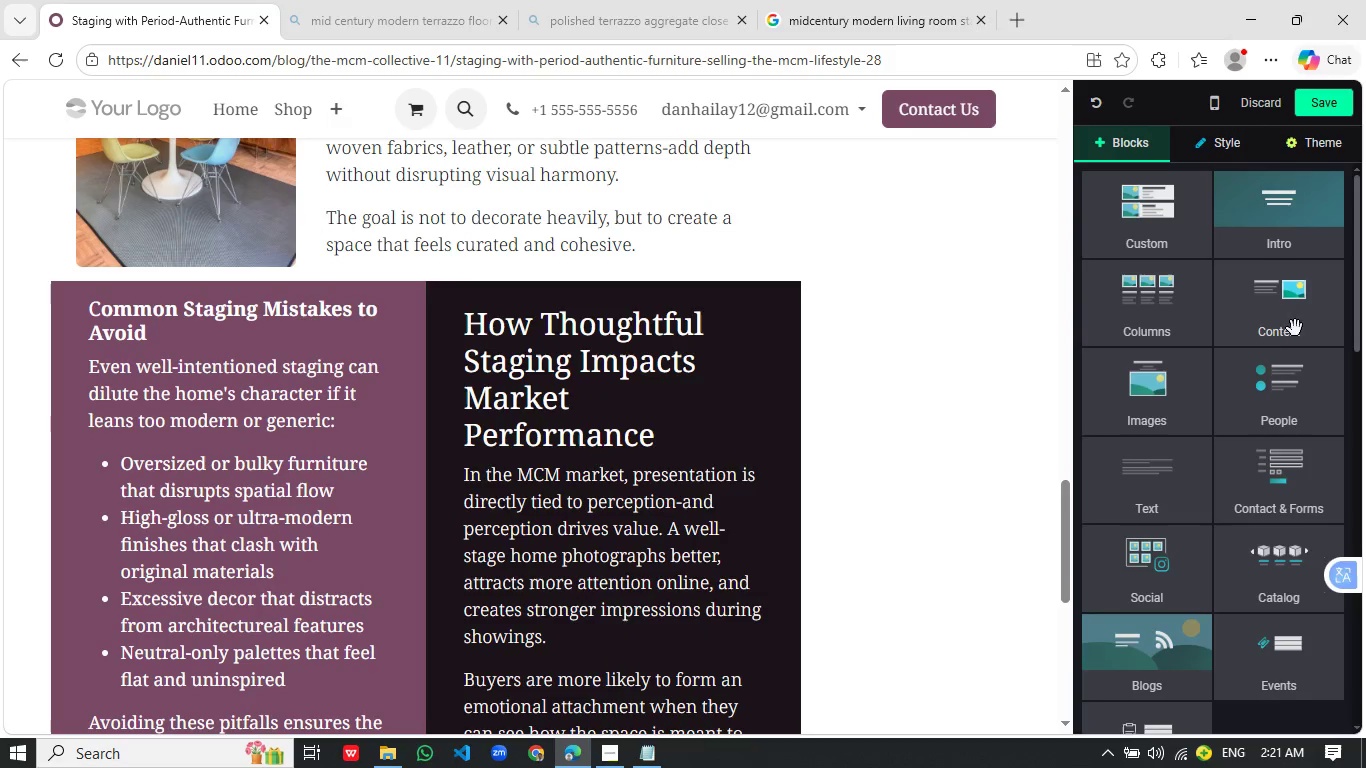 
left_click([1139, 299])
 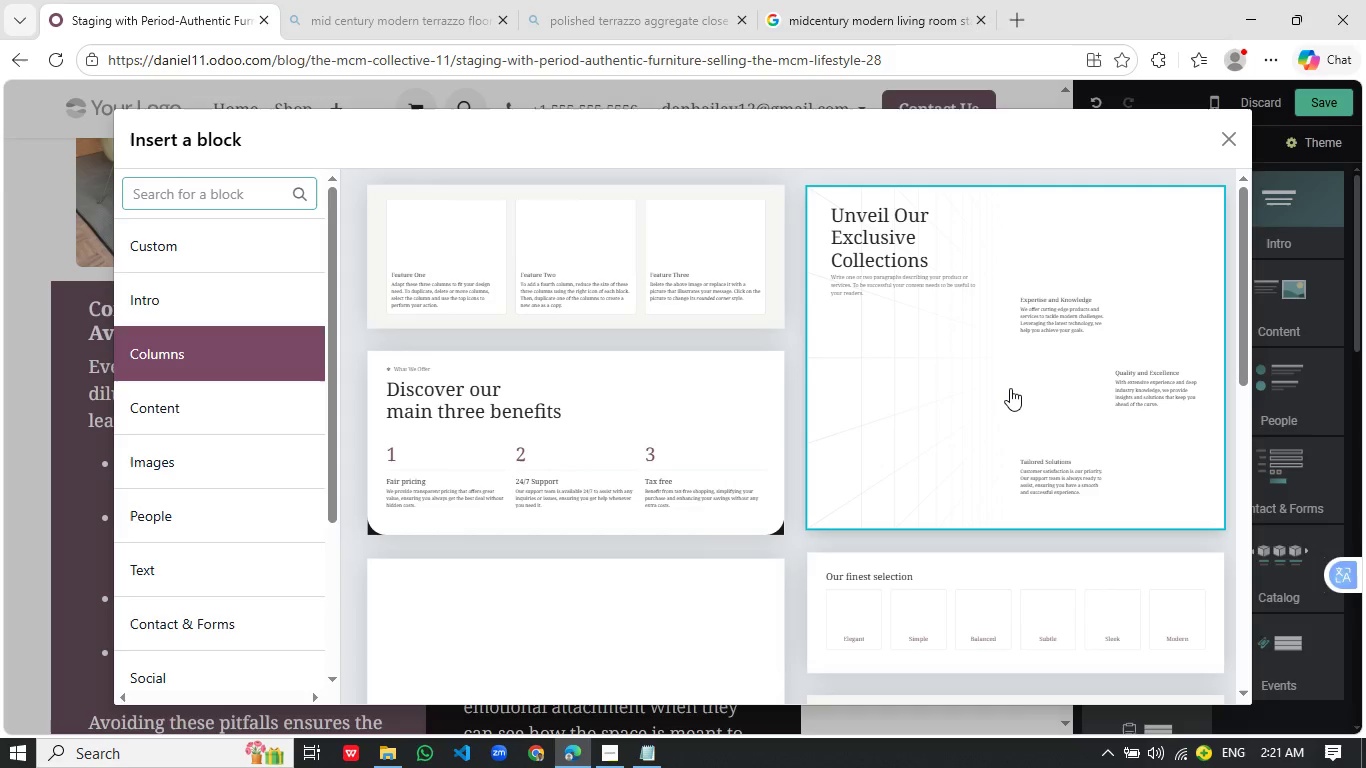 
scroll: coordinate [1012, 392], scroll_direction: down, amount: 13.0
 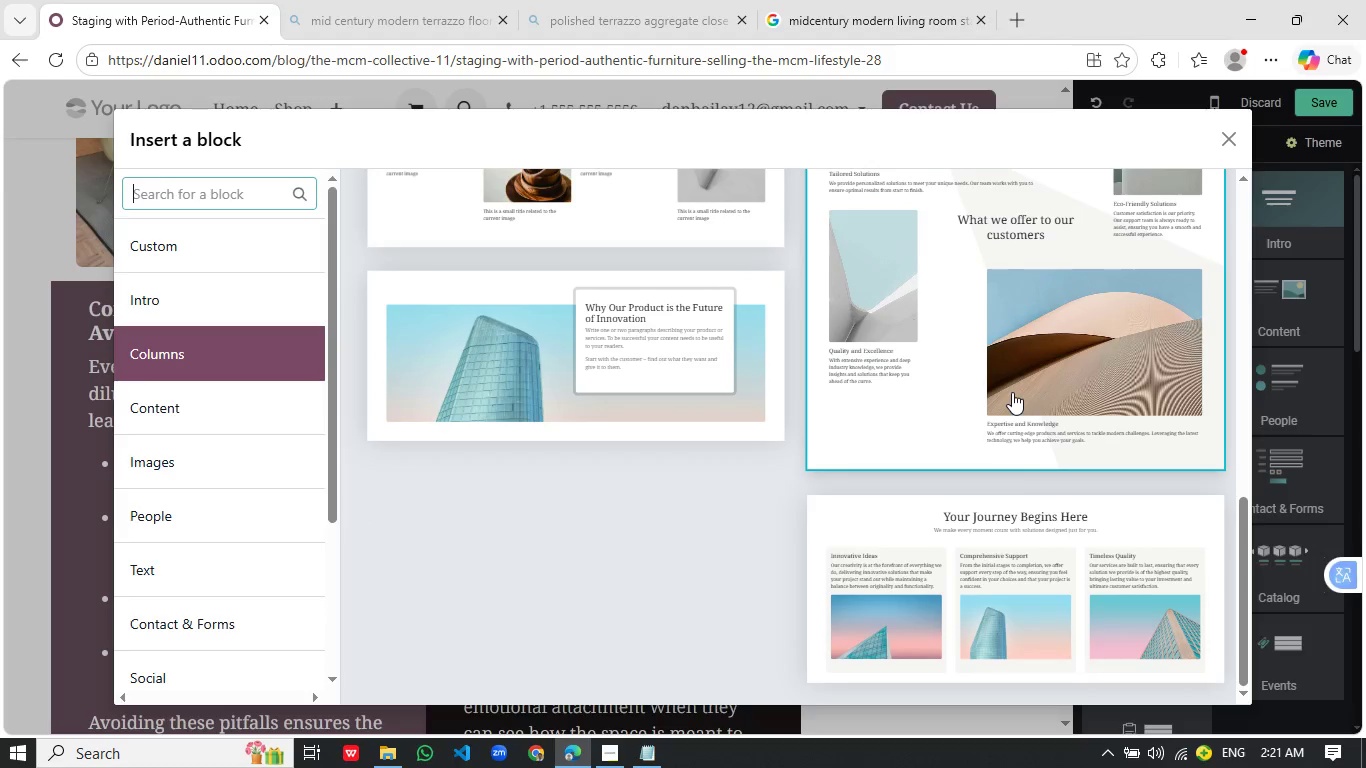 
scroll: coordinate [1012, 392], scroll_direction: up, amount: 2.0
 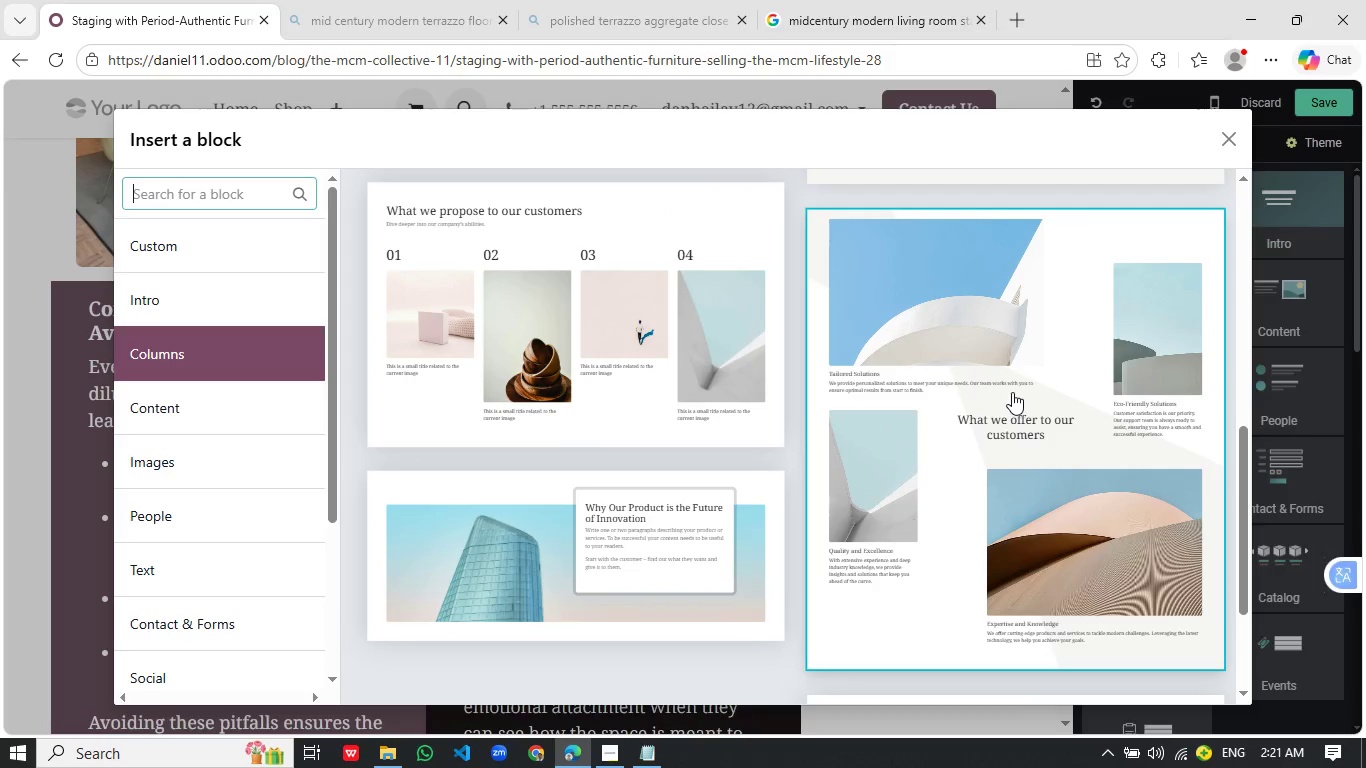 
wait(5.68)
 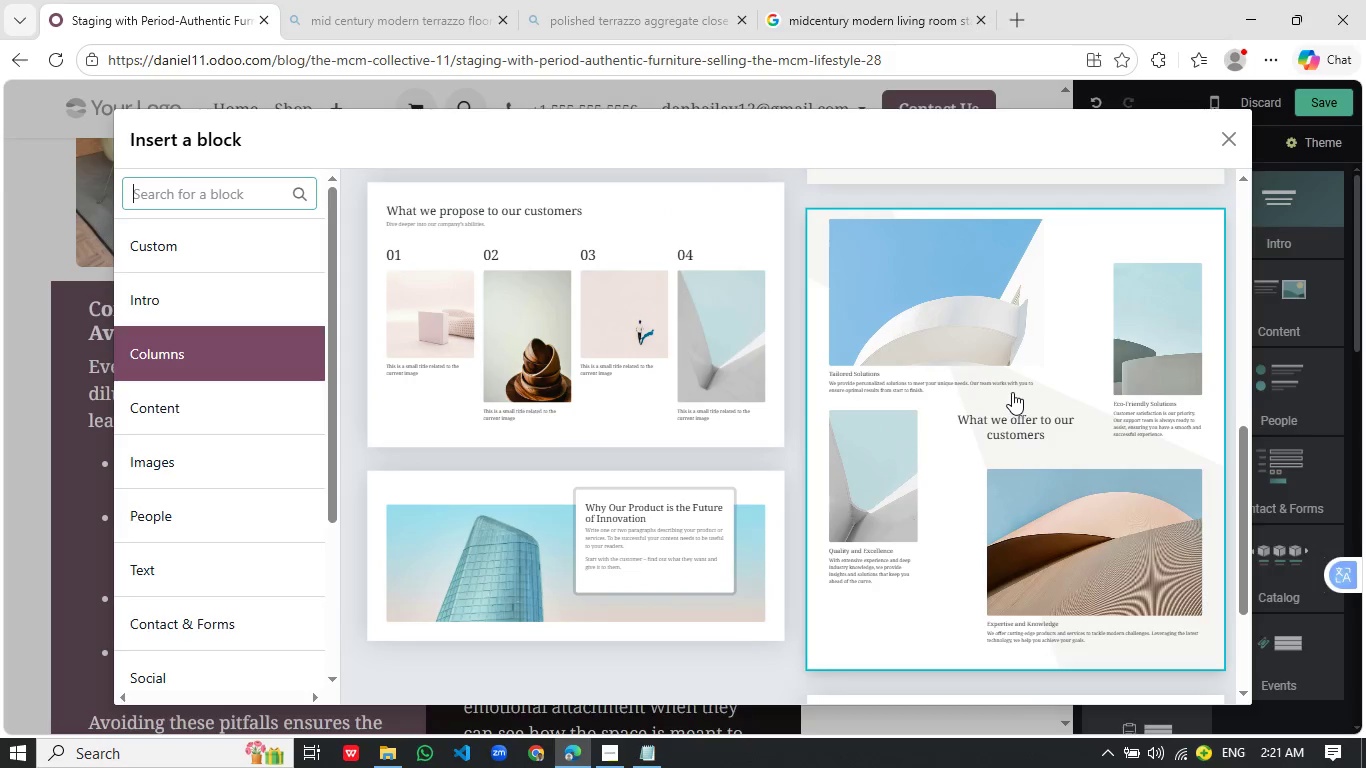 
left_click([225, 410])
 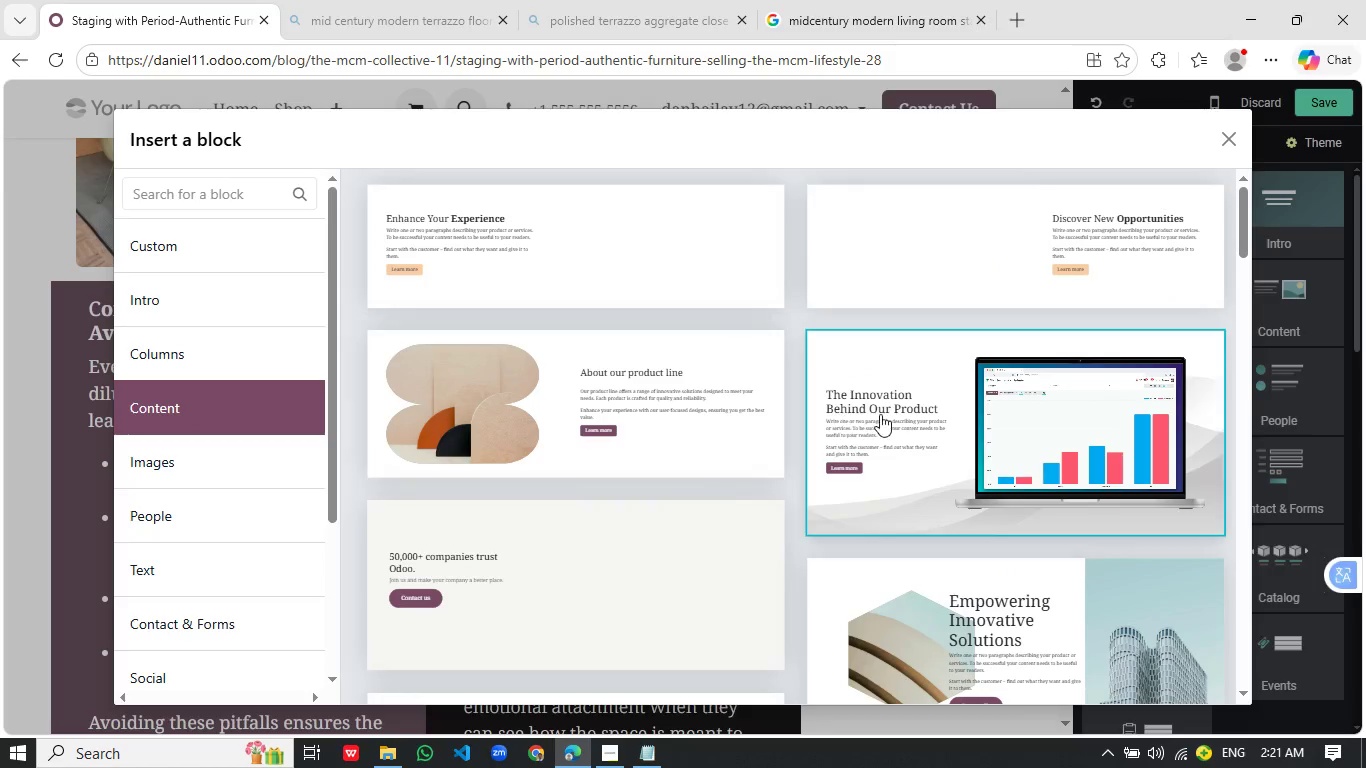 
scroll: coordinate [884, 427], scroll_direction: down, amount: 18.0
 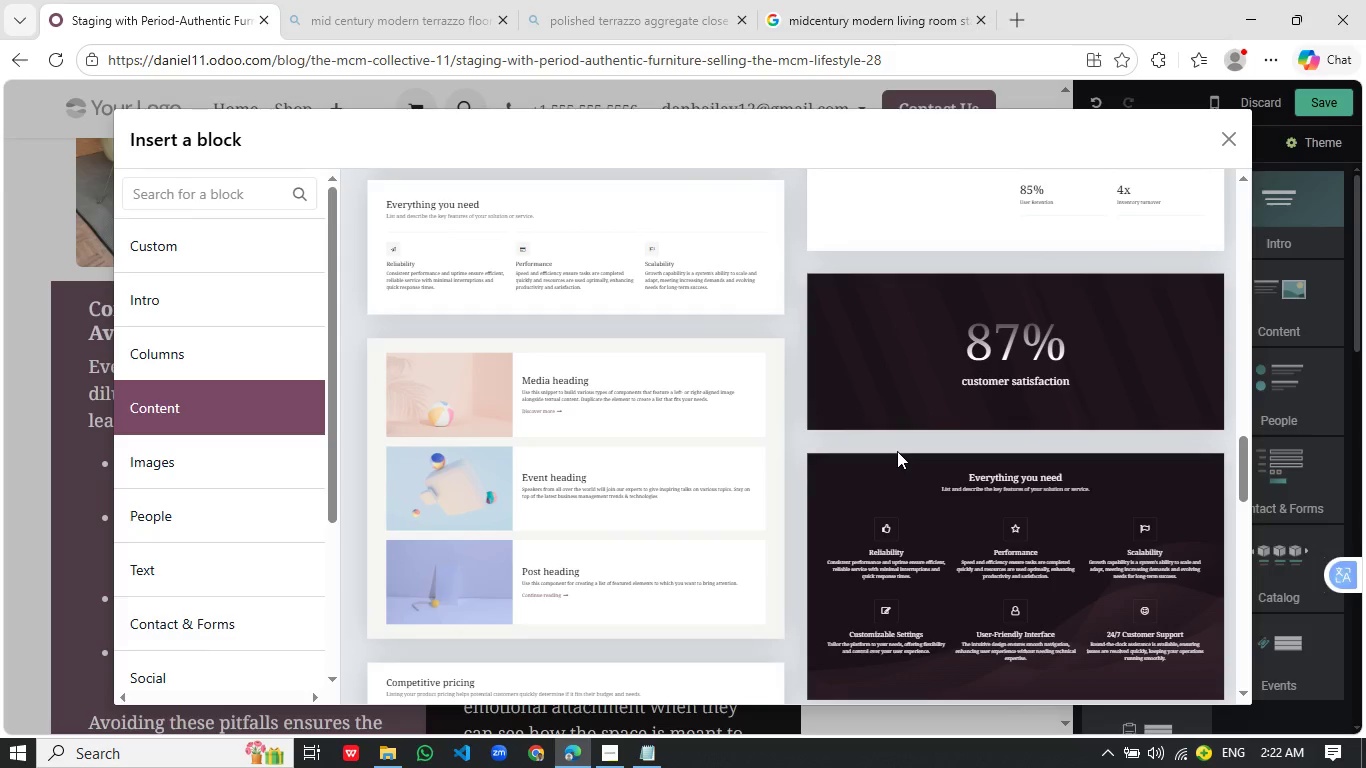 
wait(16.06)
 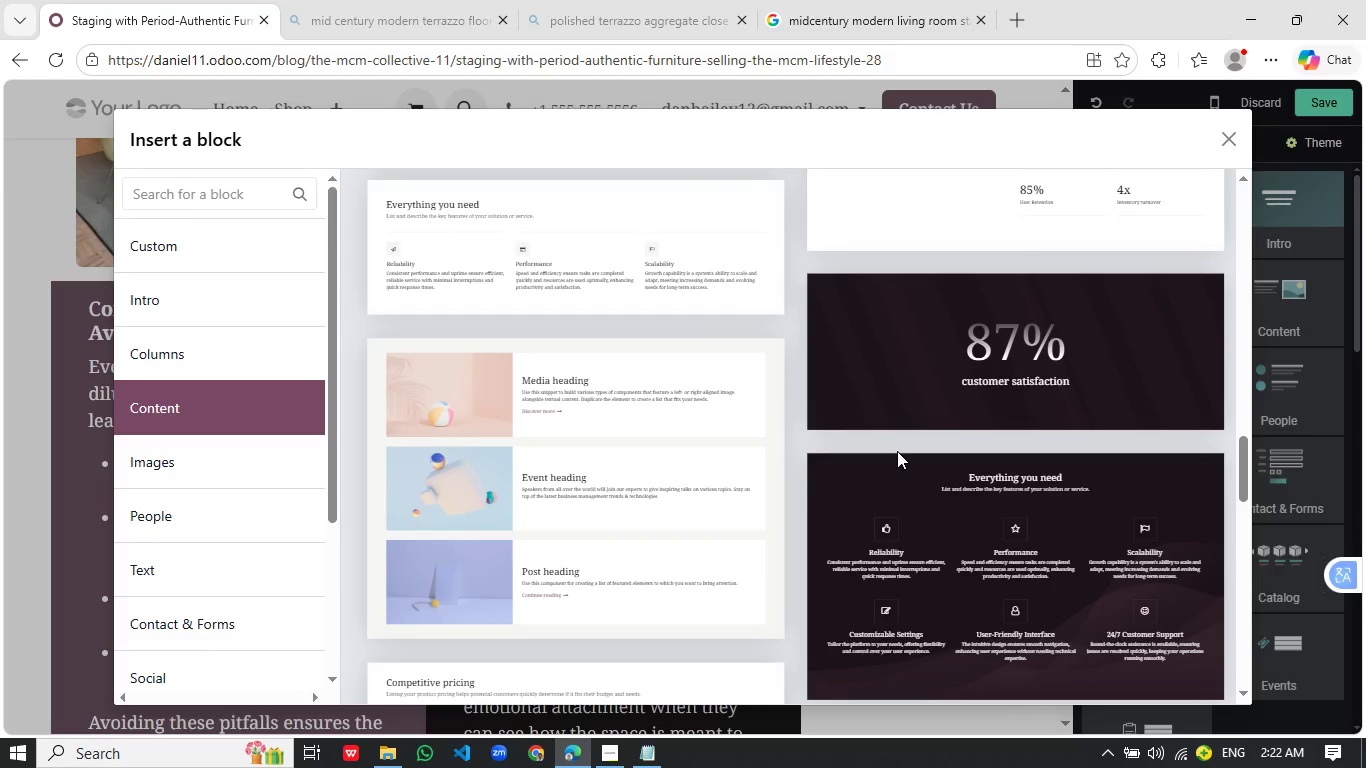 
left_click([1233, 150])
 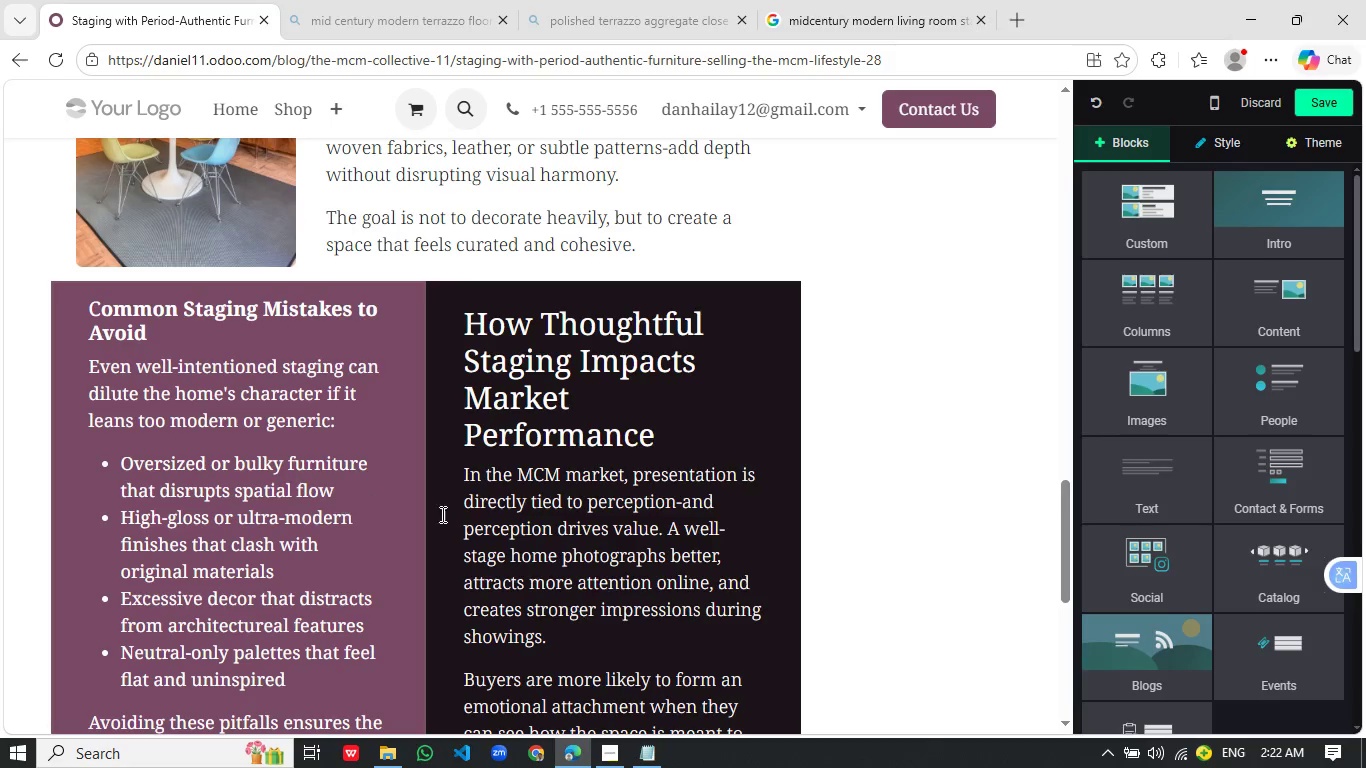 
scroll: coordinate [479, 514], scroll_direction: down, amount: 4.0
 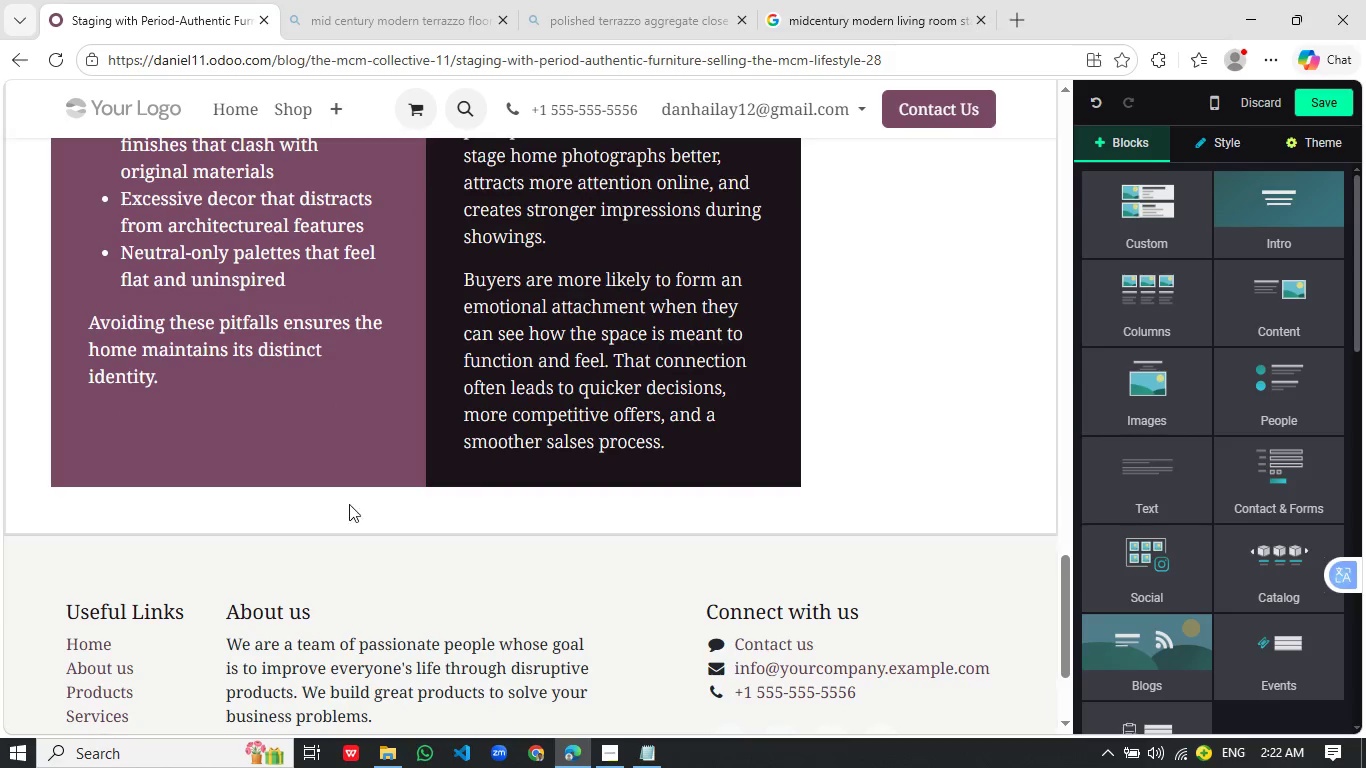 
left_click([365, 500])
 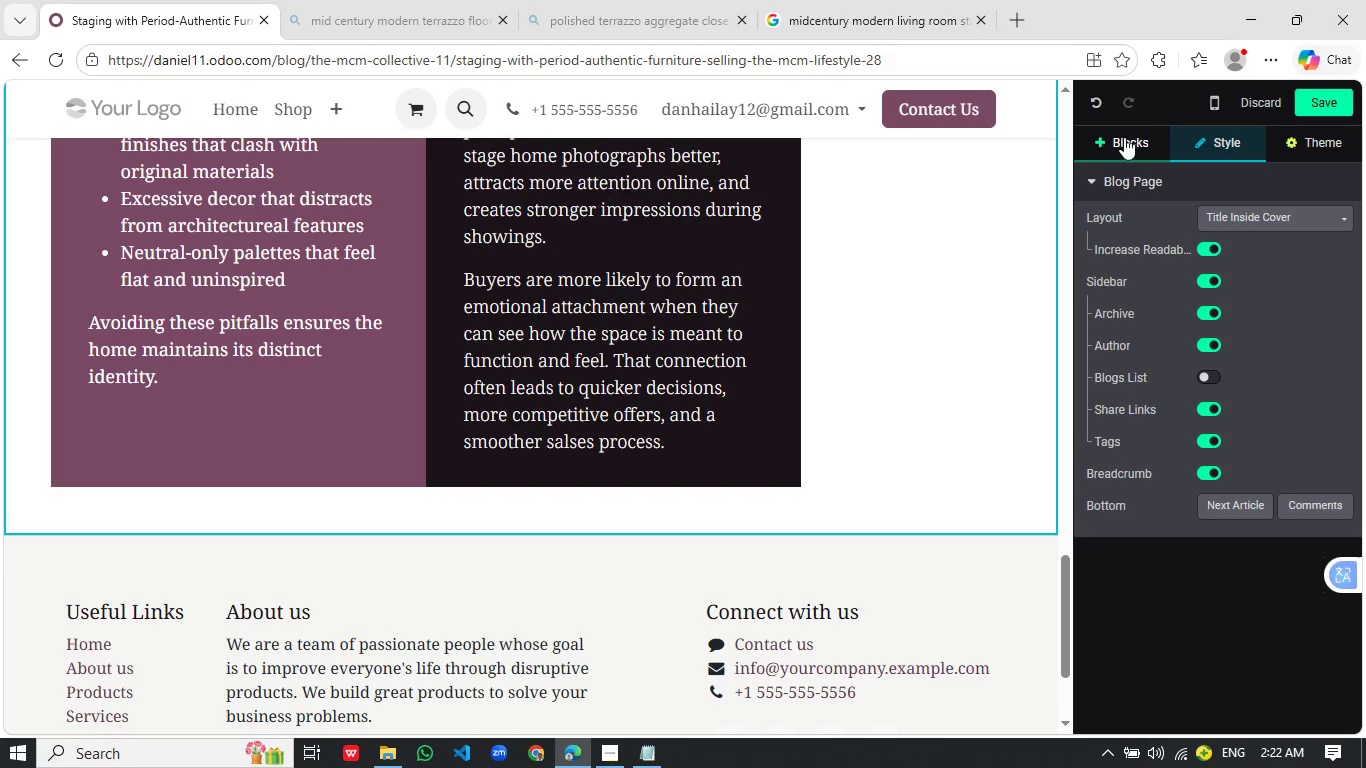 
left_click([1130, 134])
 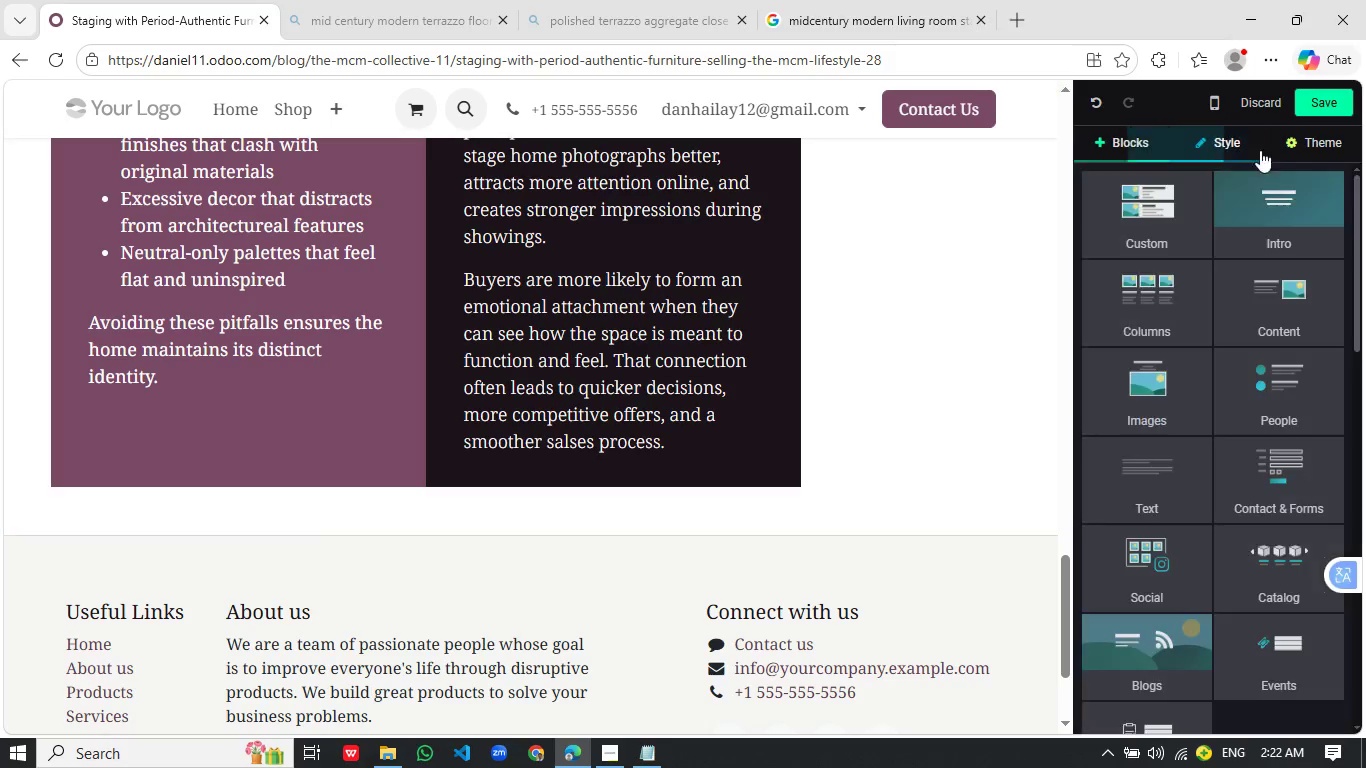 
mouse_move([1237, 146])
 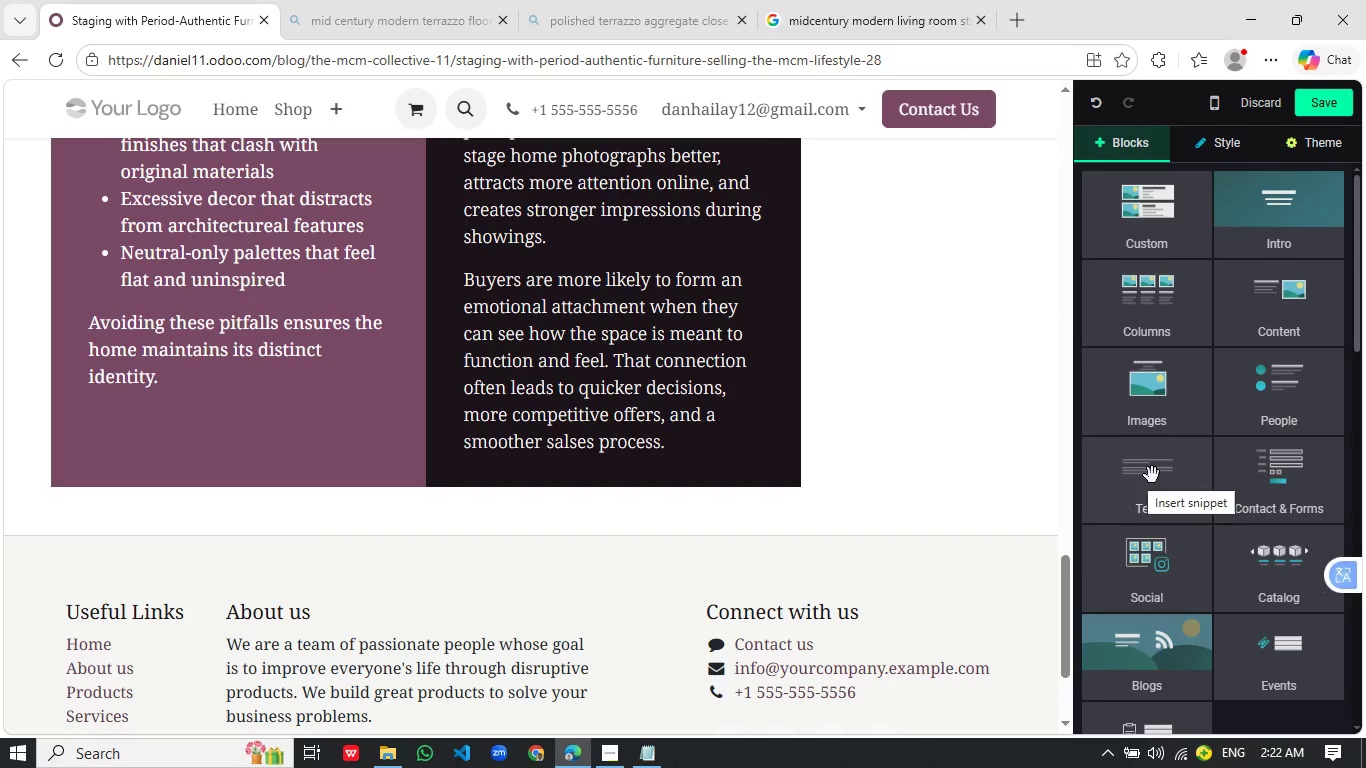 
left_click([1161, 475])
 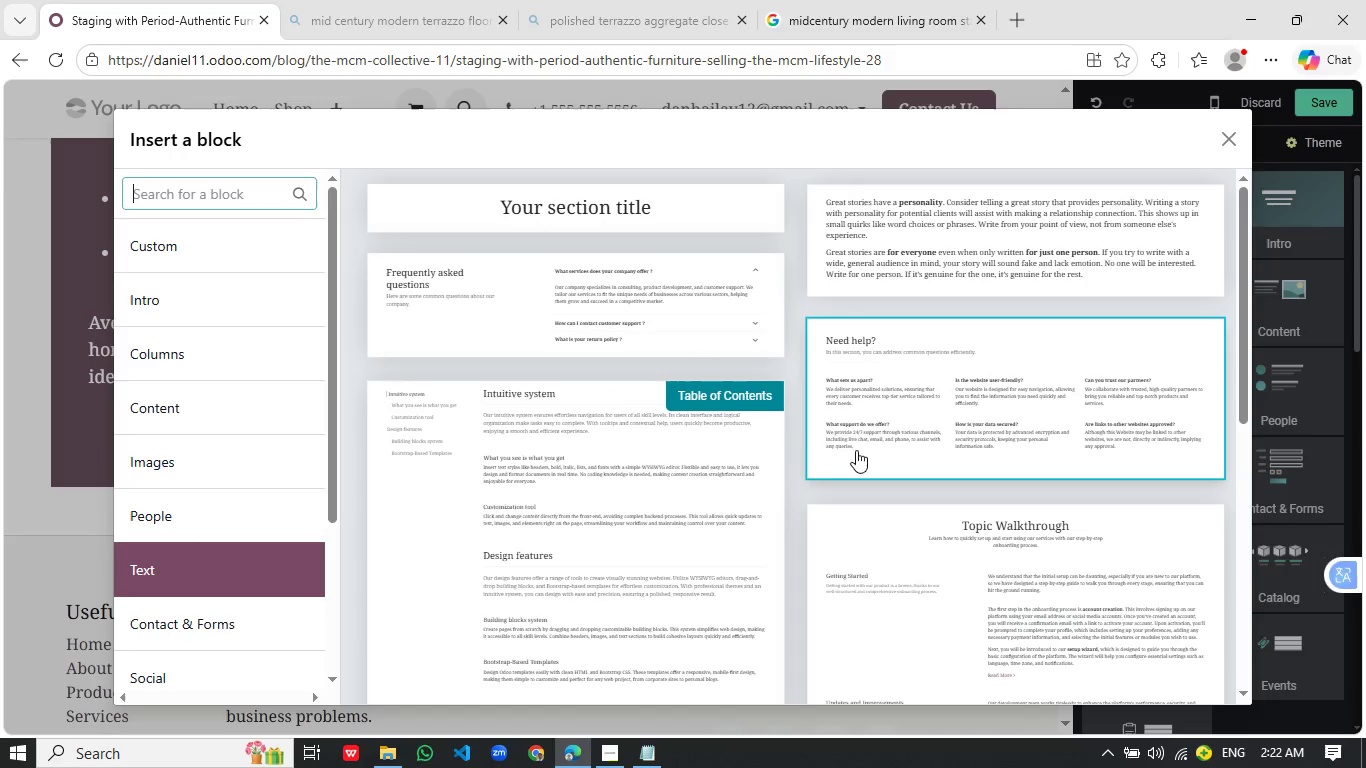 
wait(5.16)
 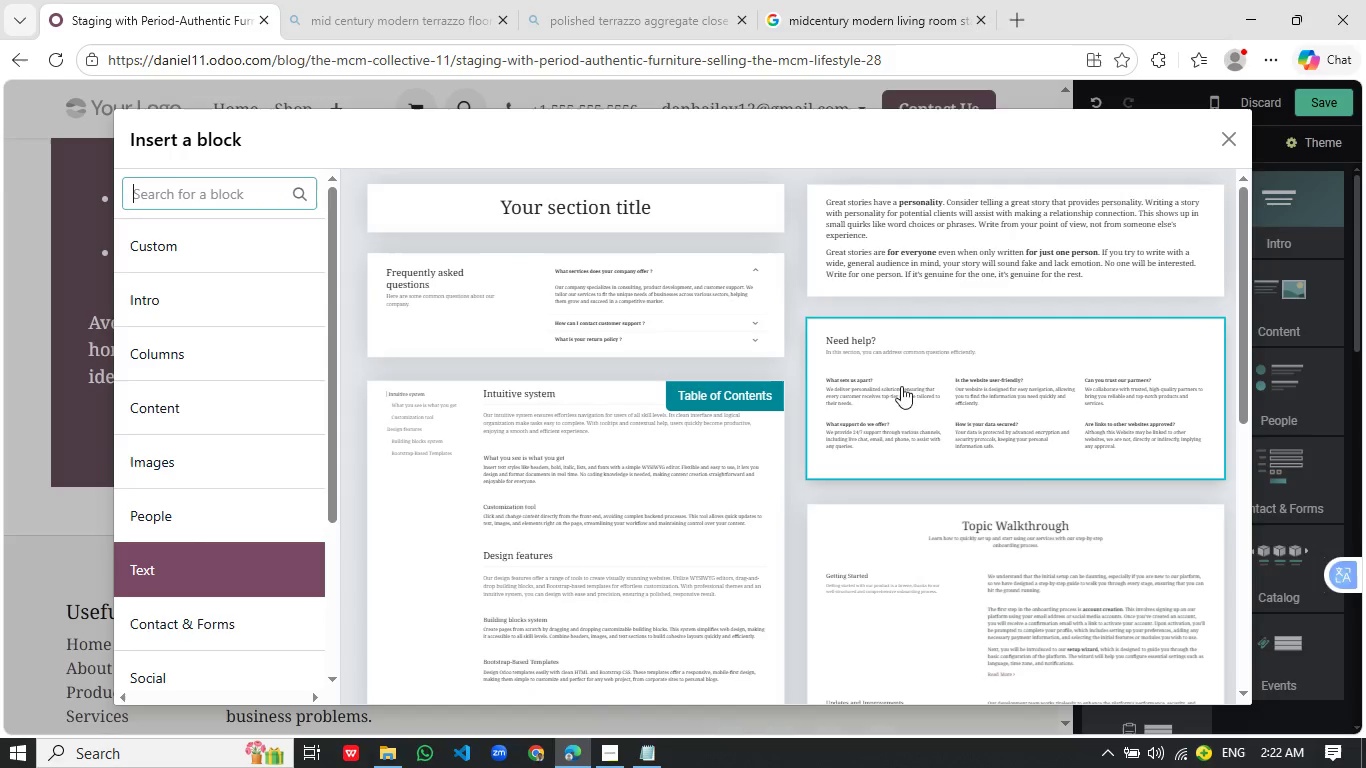 
left_click([940, 234])
 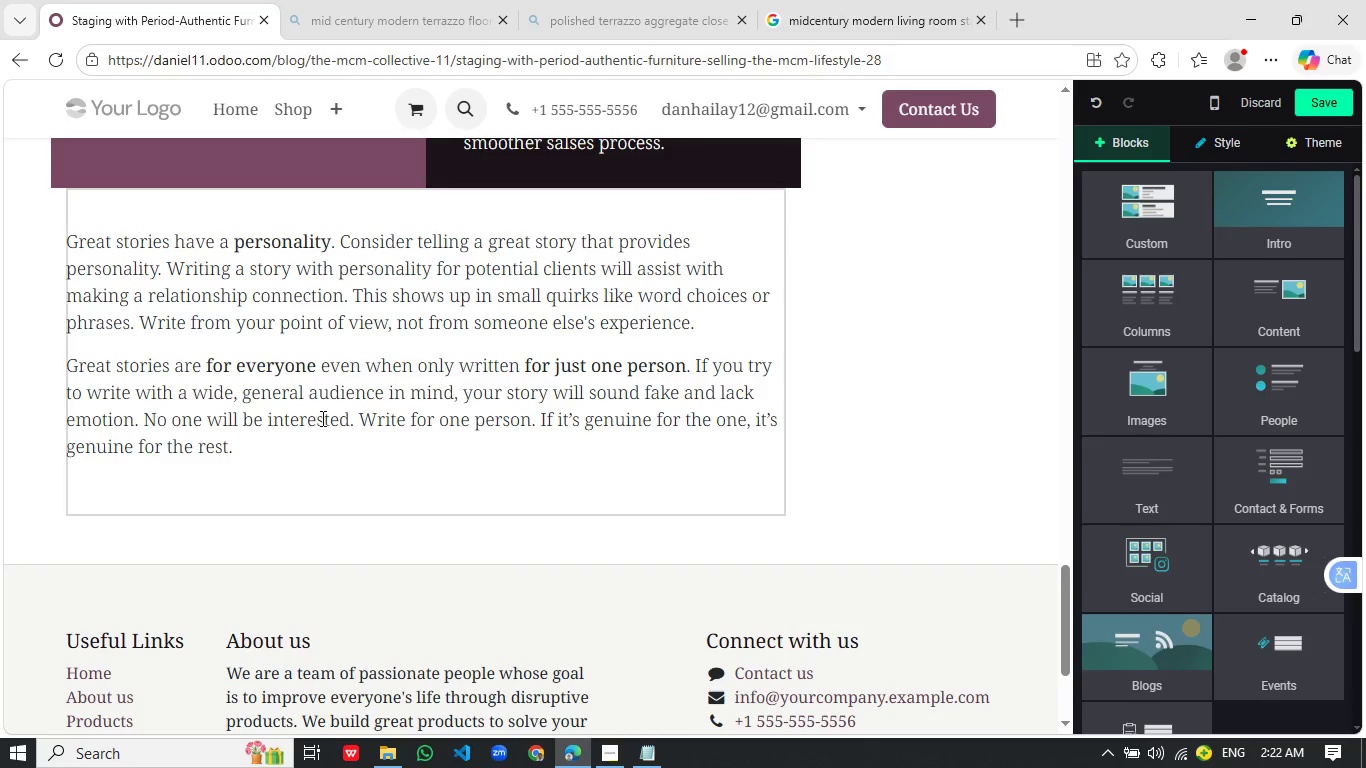 
scroll: coordinate [890, 425], scroll_direction: up, amount: 2.0
 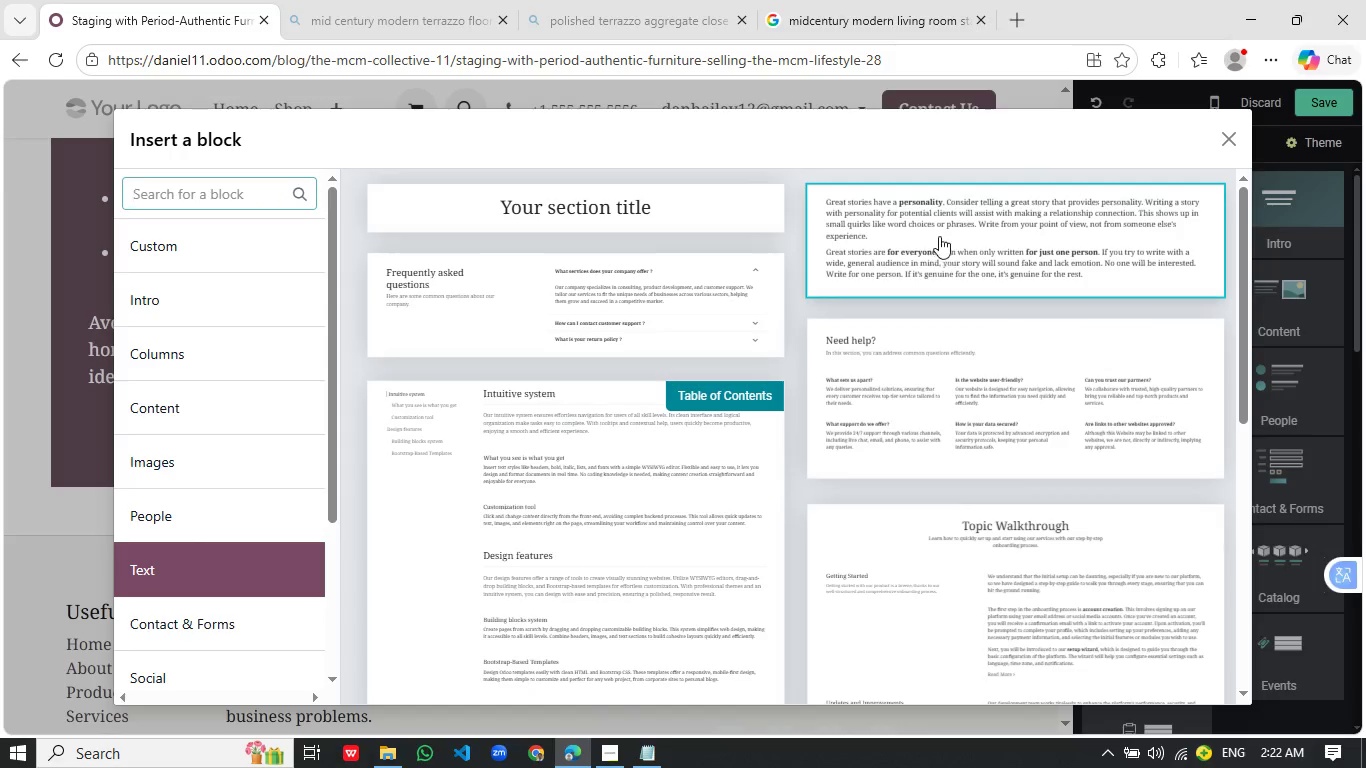 
left_click_drag(start_coordinate=[290, 447], to_coordinate=[72, 244])
 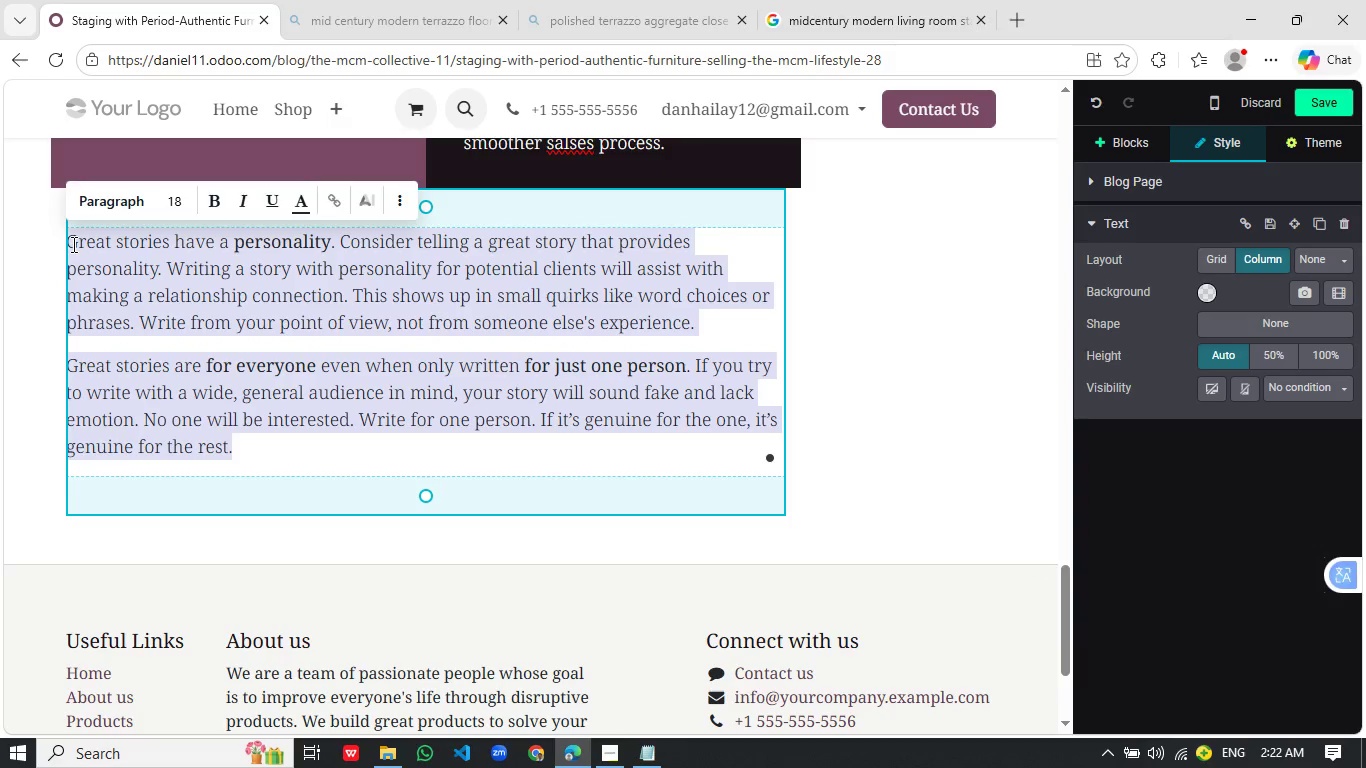 
type(Practical Steps to Stage Your MCM Home Effer)
key(Backspace)
type(ctively)
 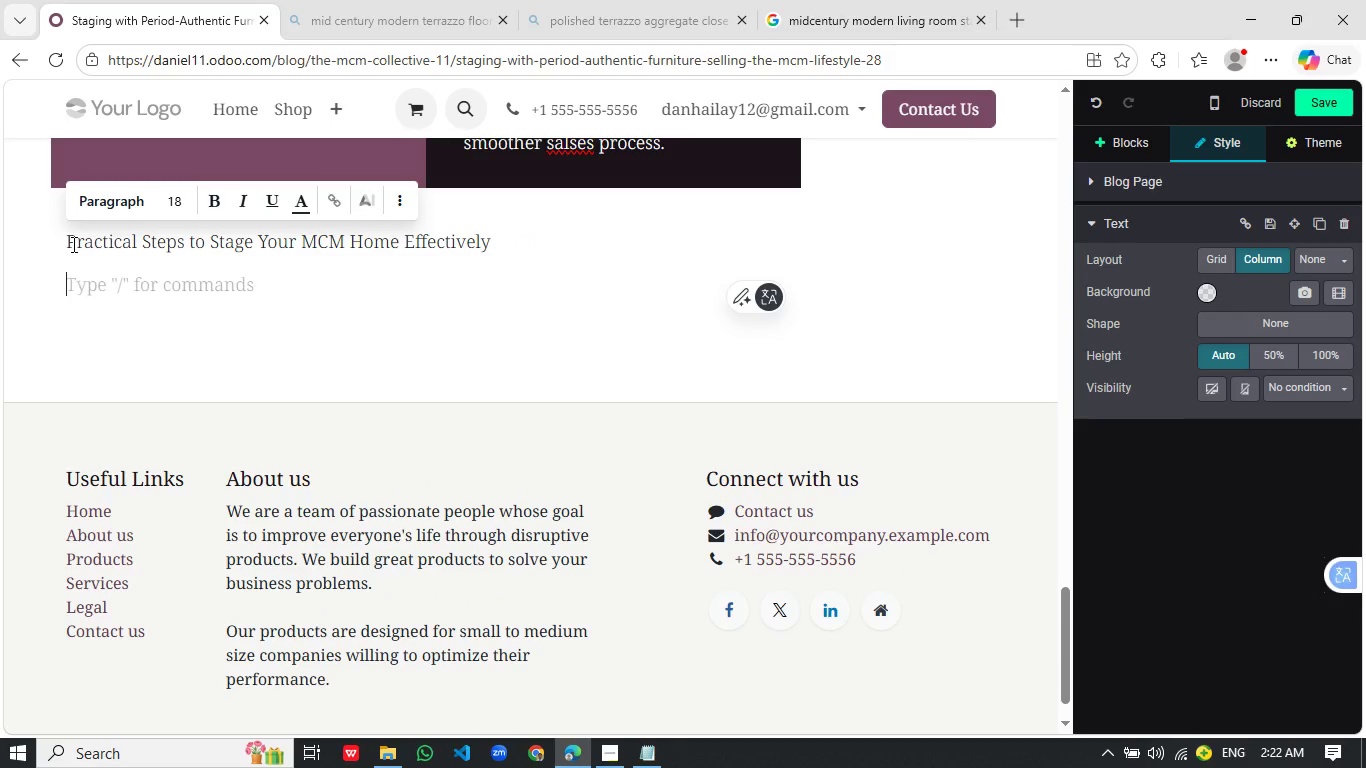 
 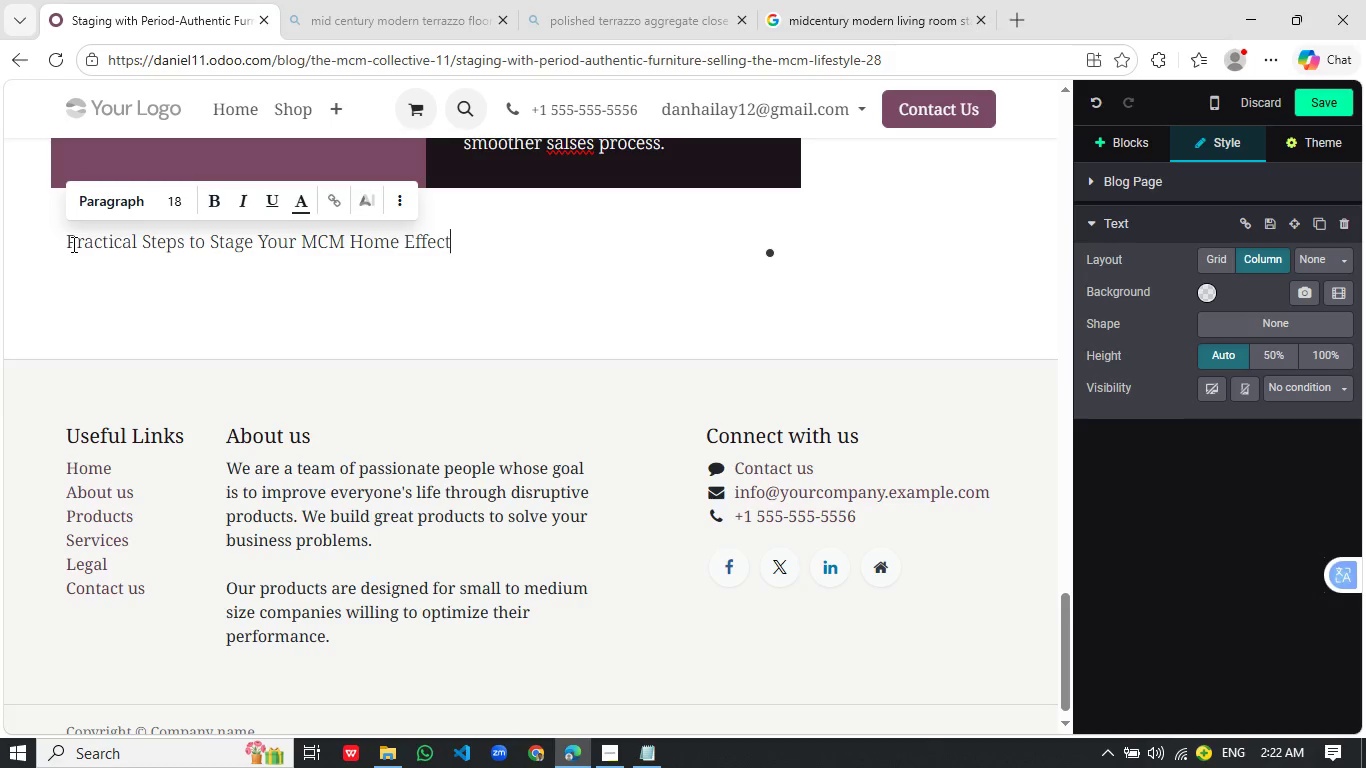 
key(Enter)
 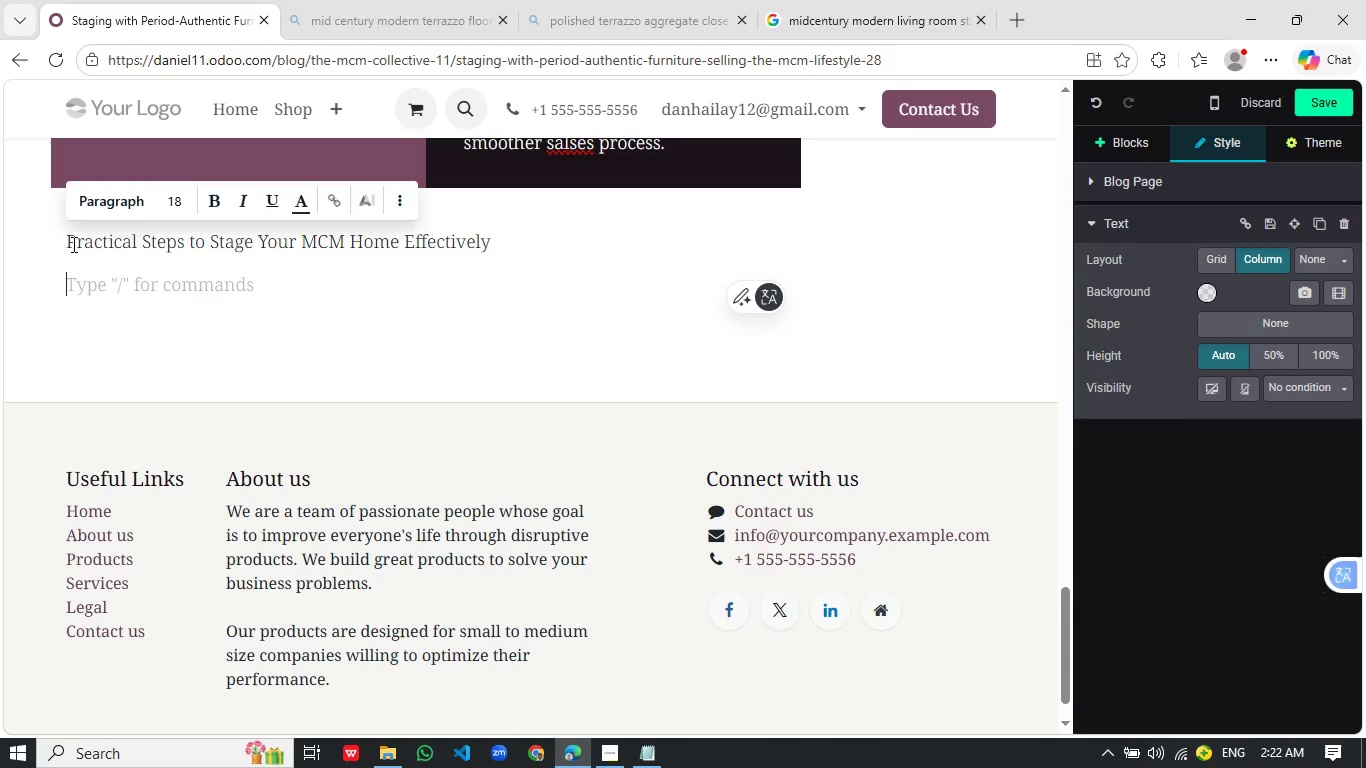 
type(To Prepare YOur ho)
key(Backspace)
key(Backspace)
key(Backspace)
key(Backspace)
key(Backspace)
key(Backspace)
type(our )
 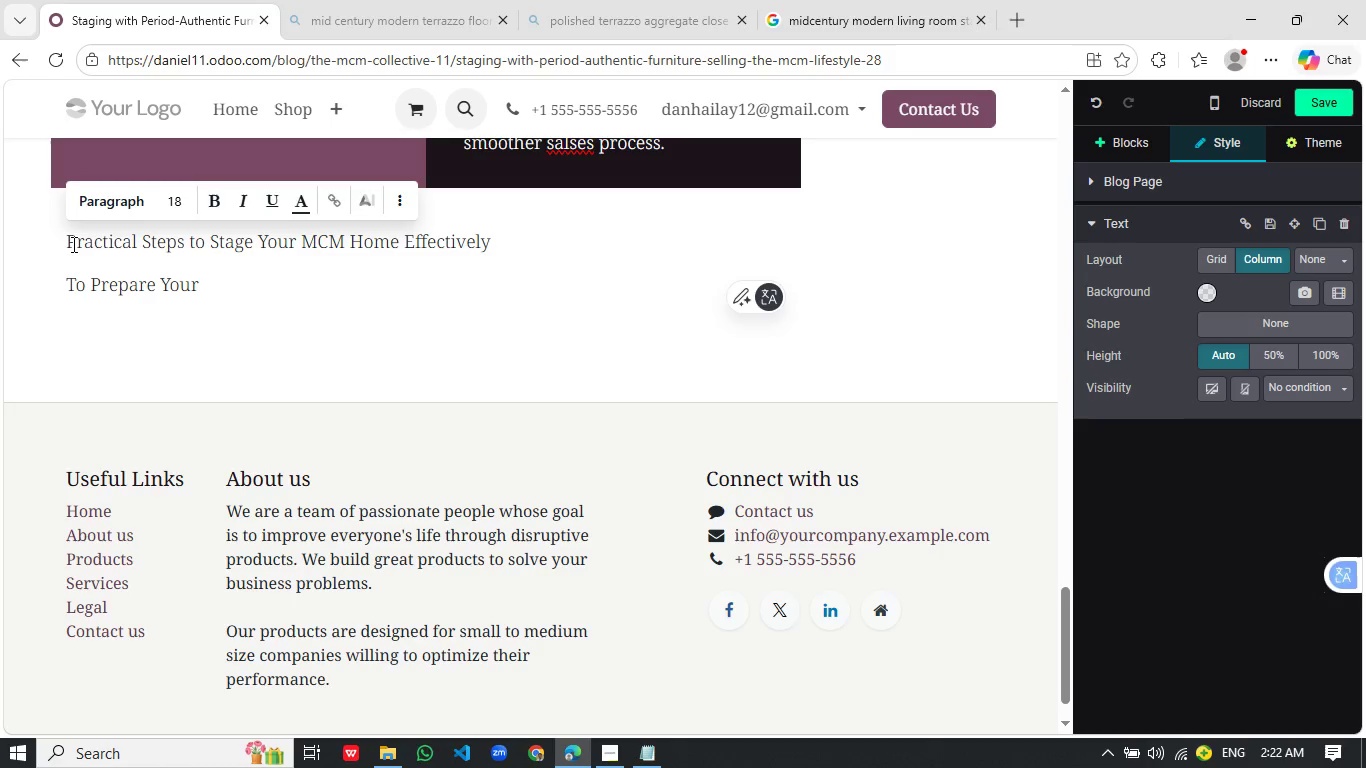 
type(home for listing, focus on these strategic actions:)
 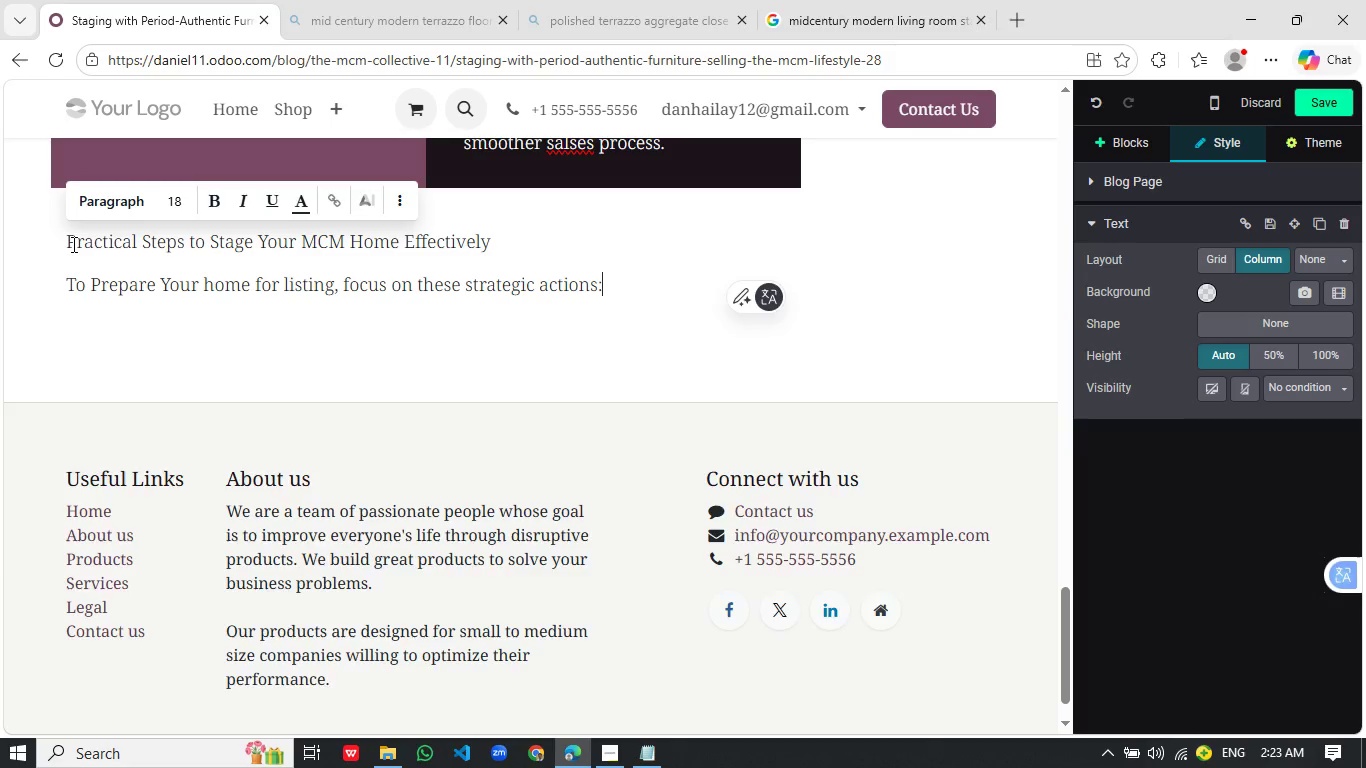 
key(Enter)
 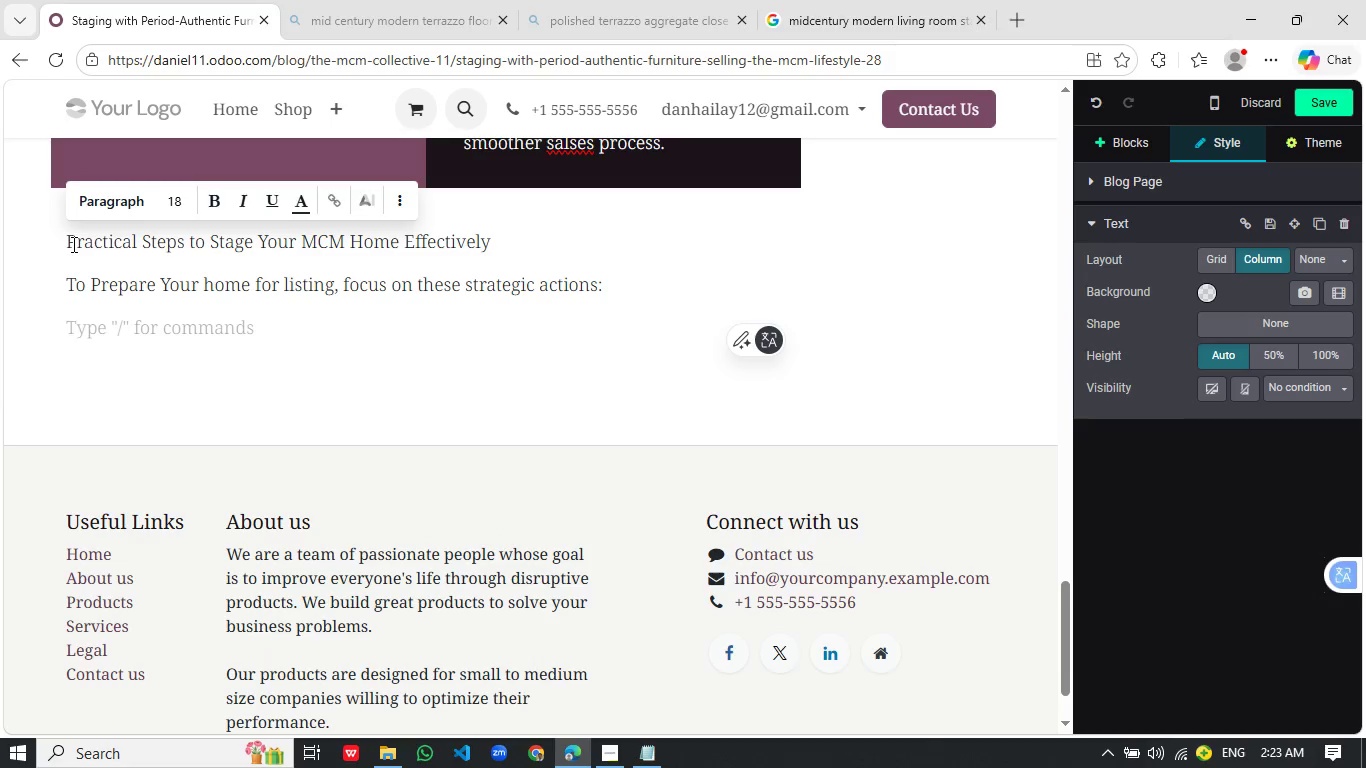 
key(Slash)
 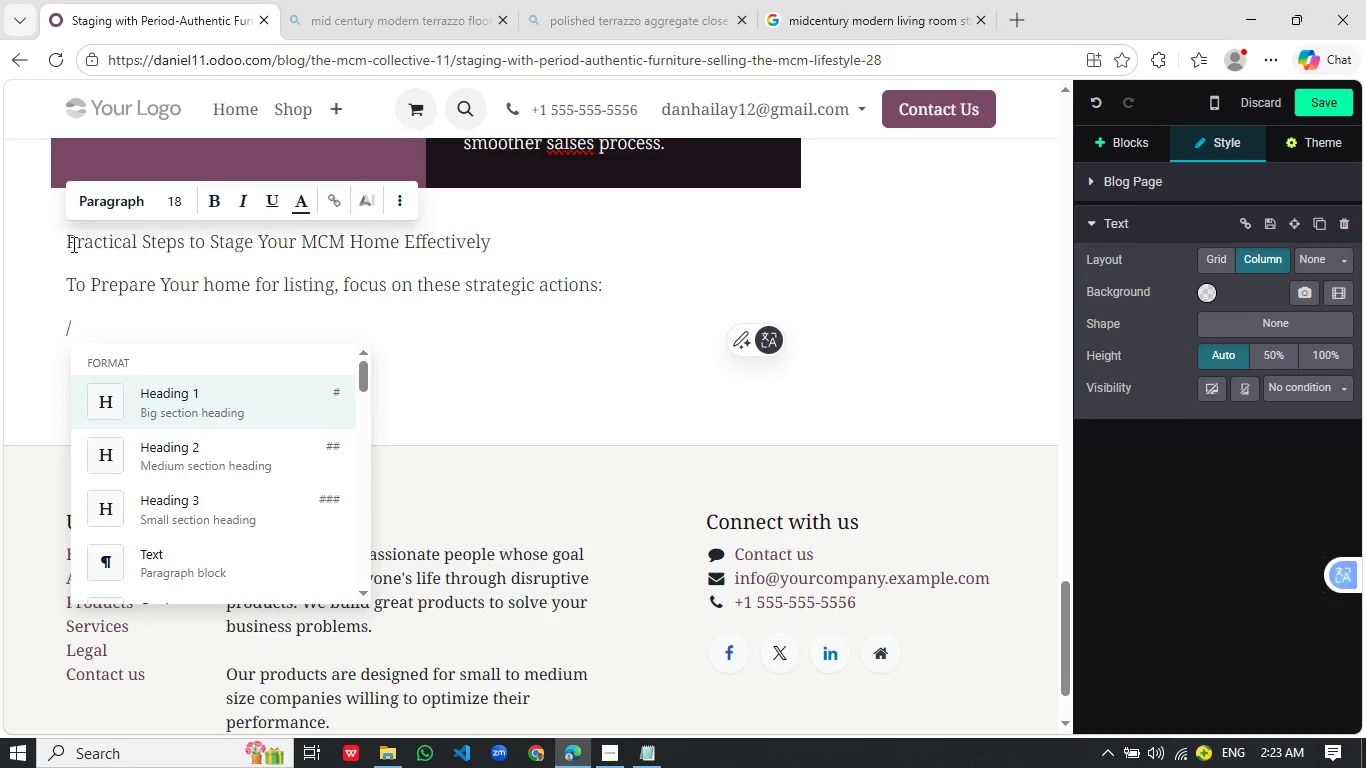 
key(S)
 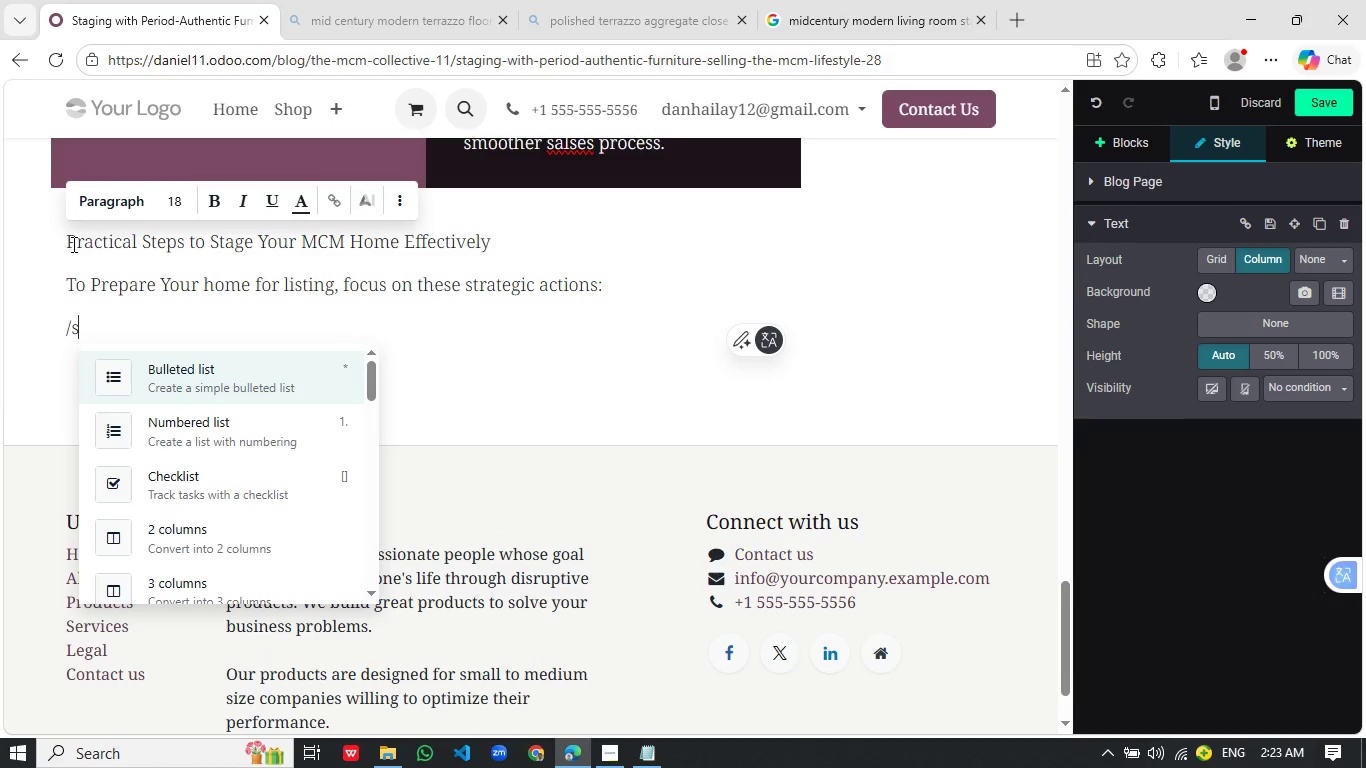 
key(Backspace)
 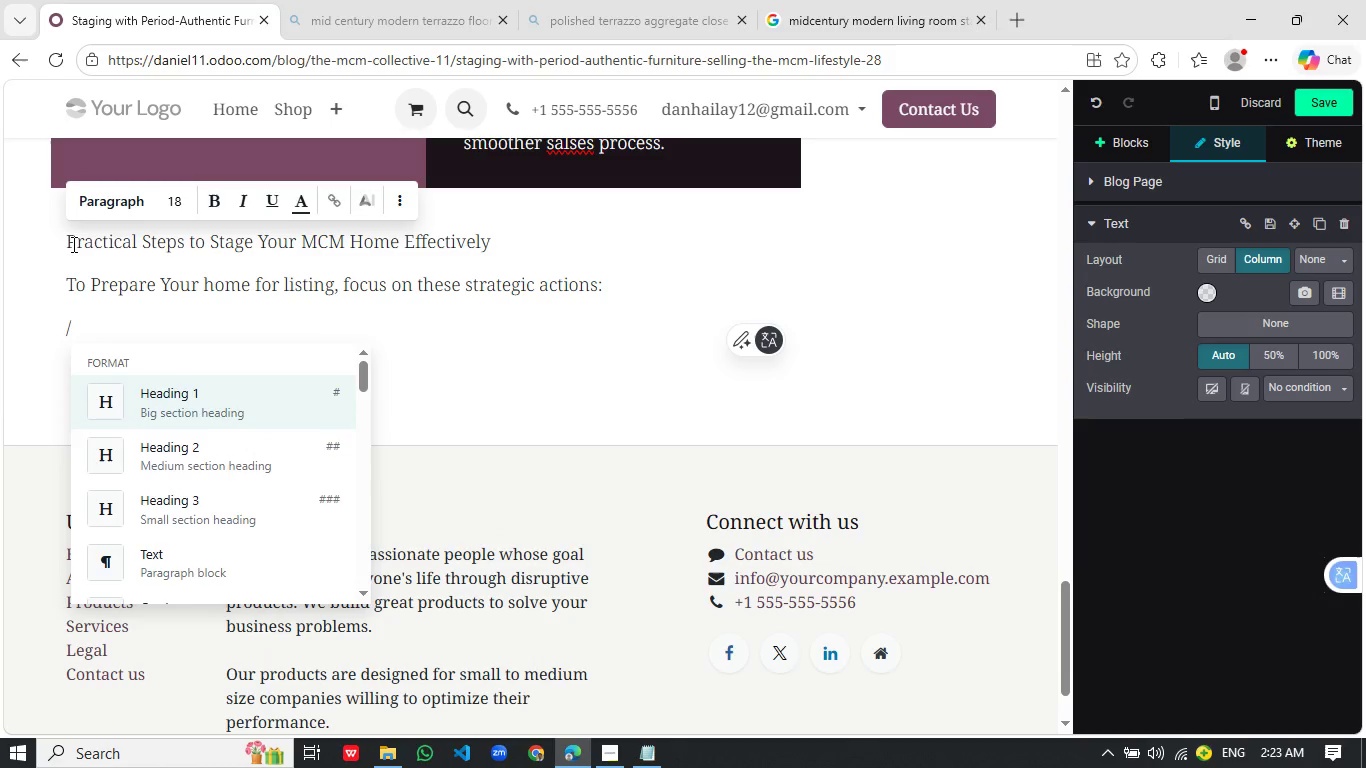 
key(B)
 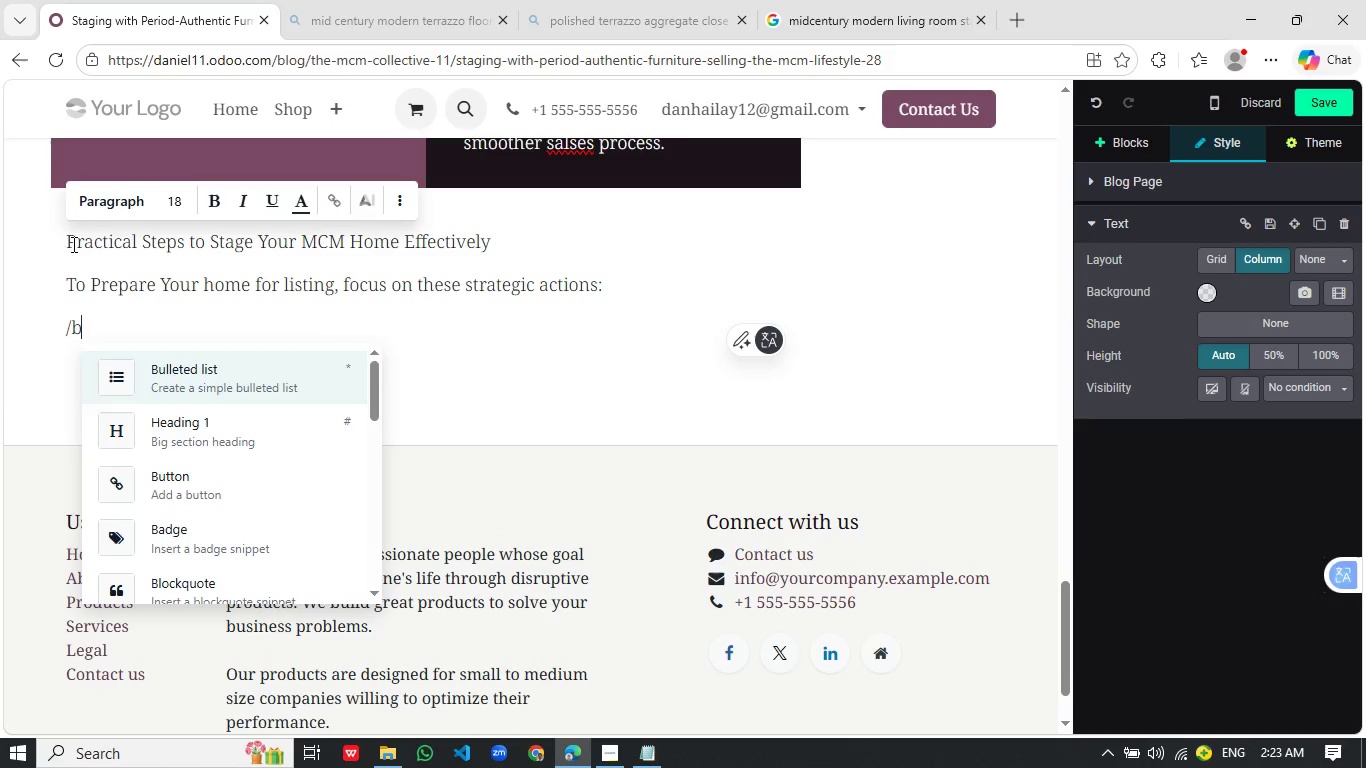 
key(Enter)
 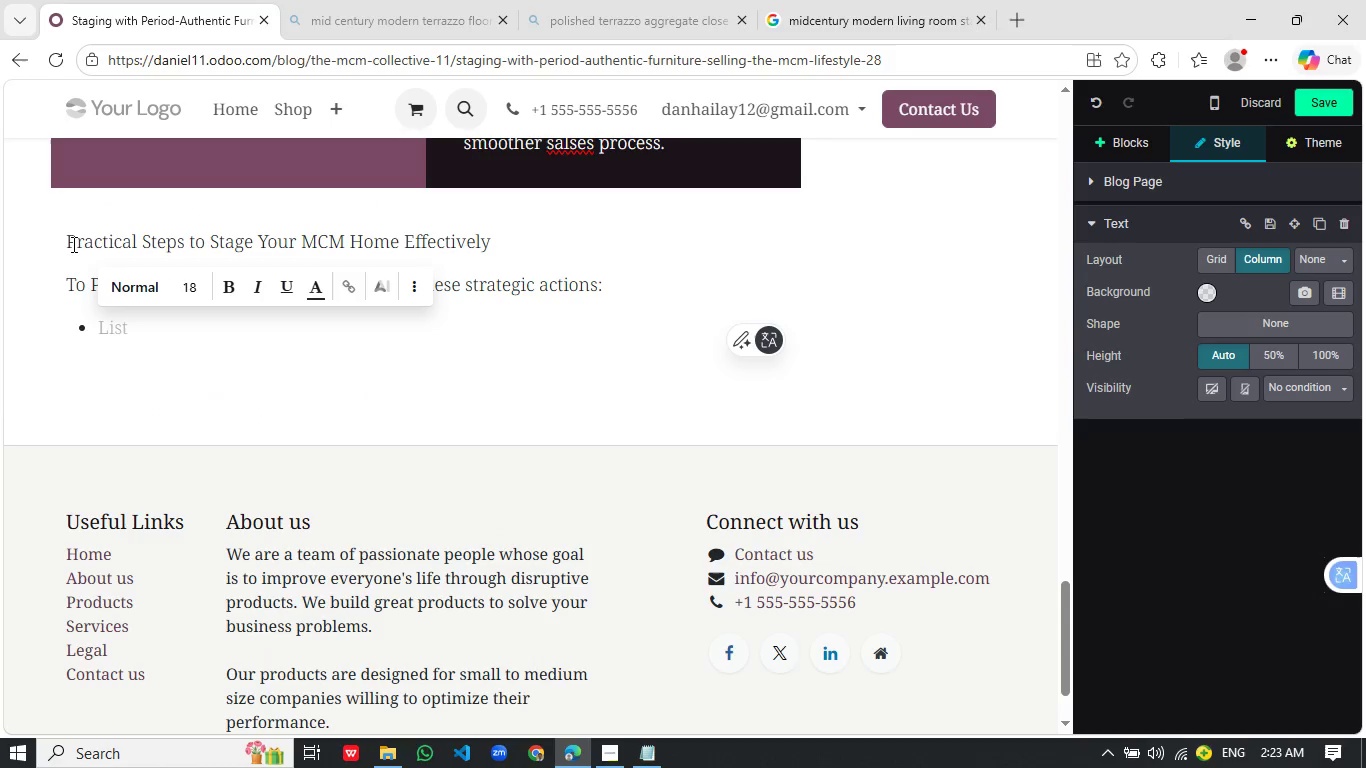 
key(Shift+S)
 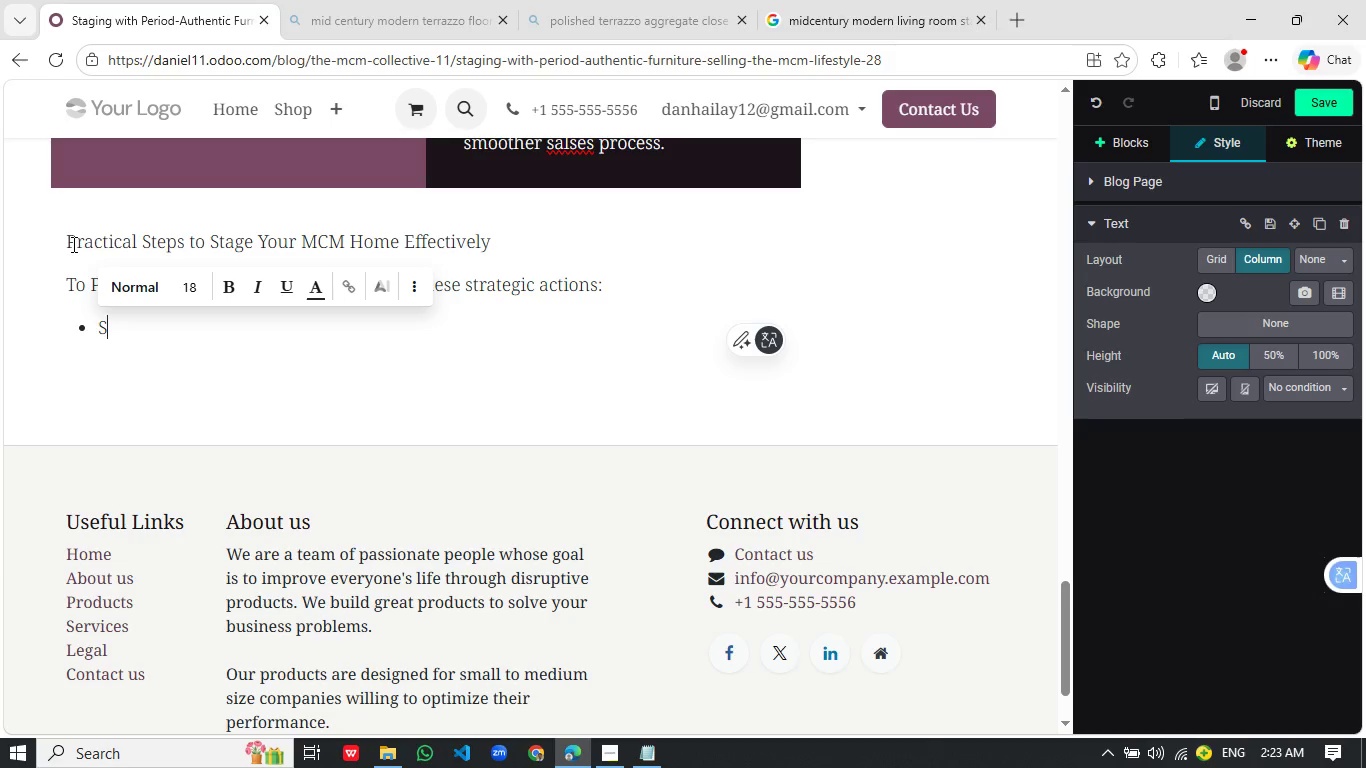 
wait(9.61)
 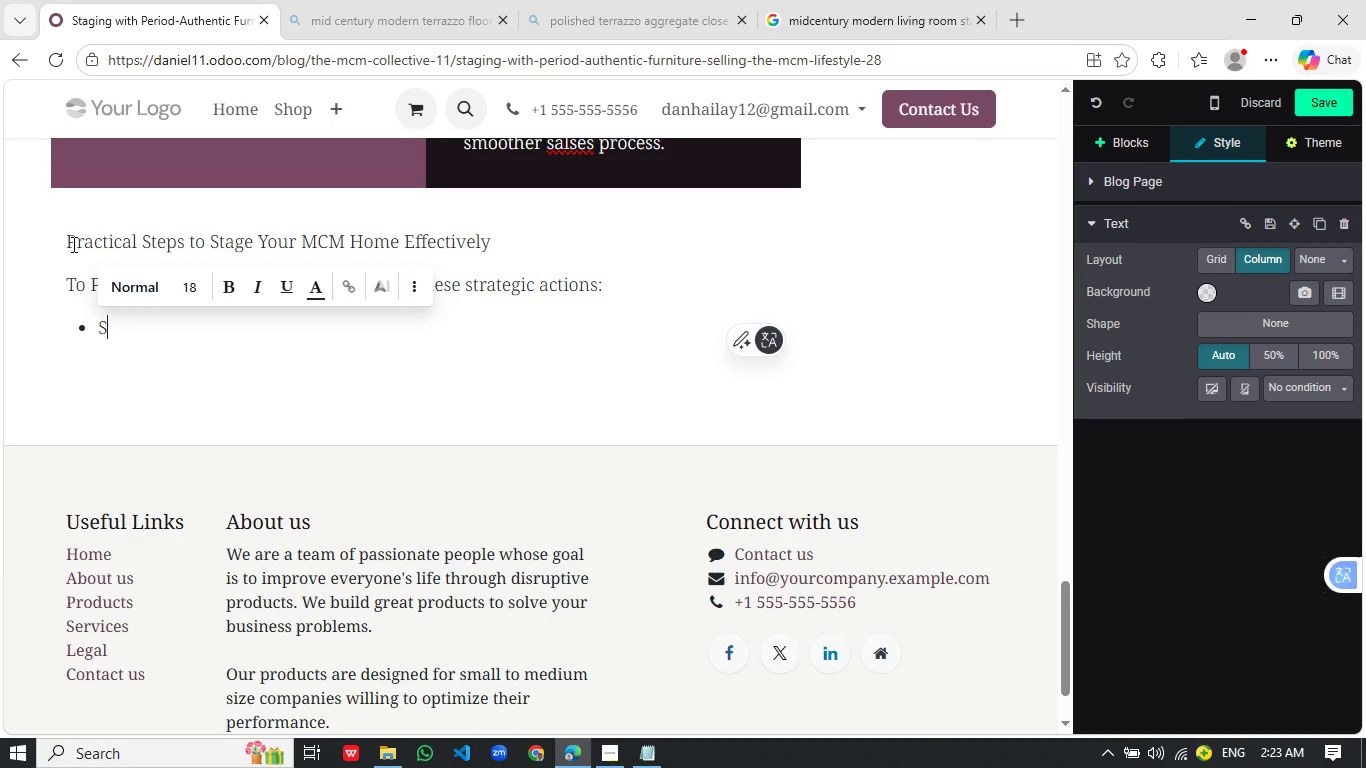 
type(ource or rent period-appropriate furniture and decor)
 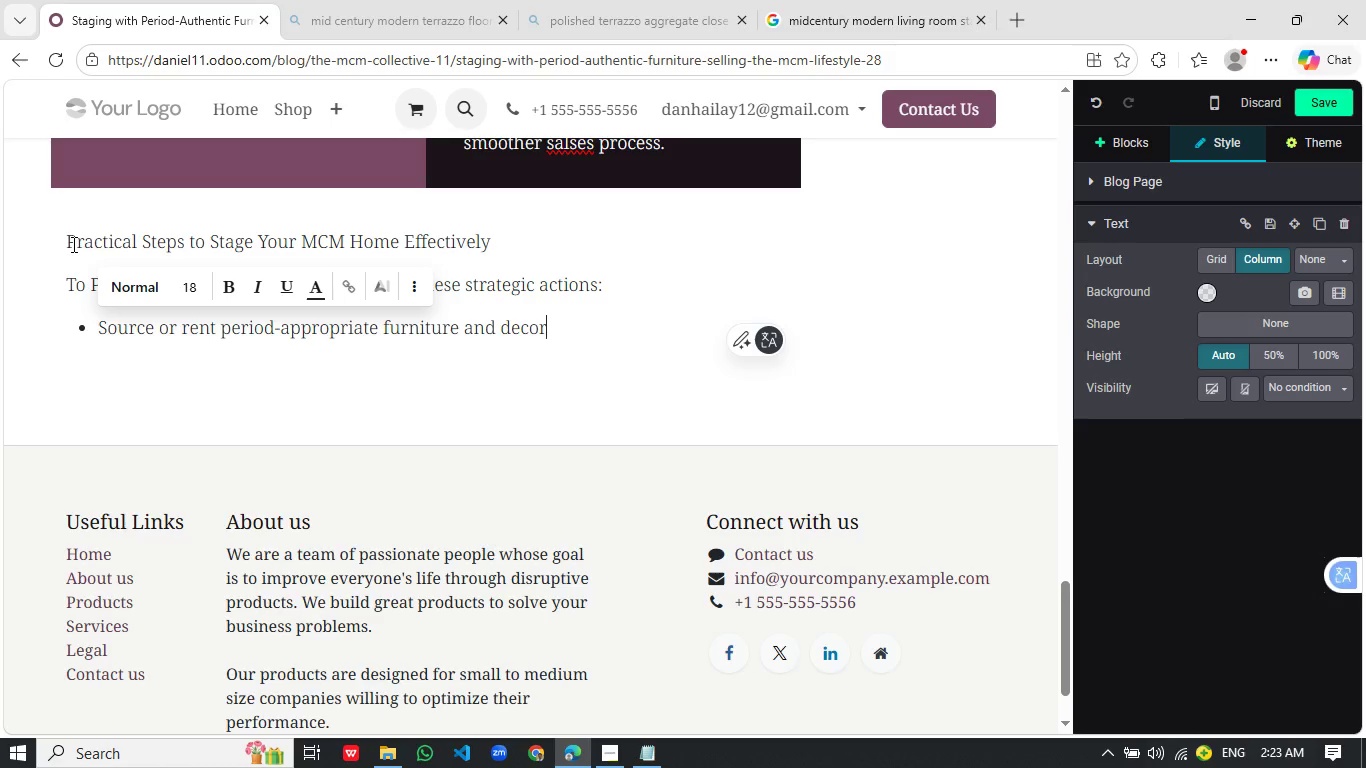 
key(Enter)
 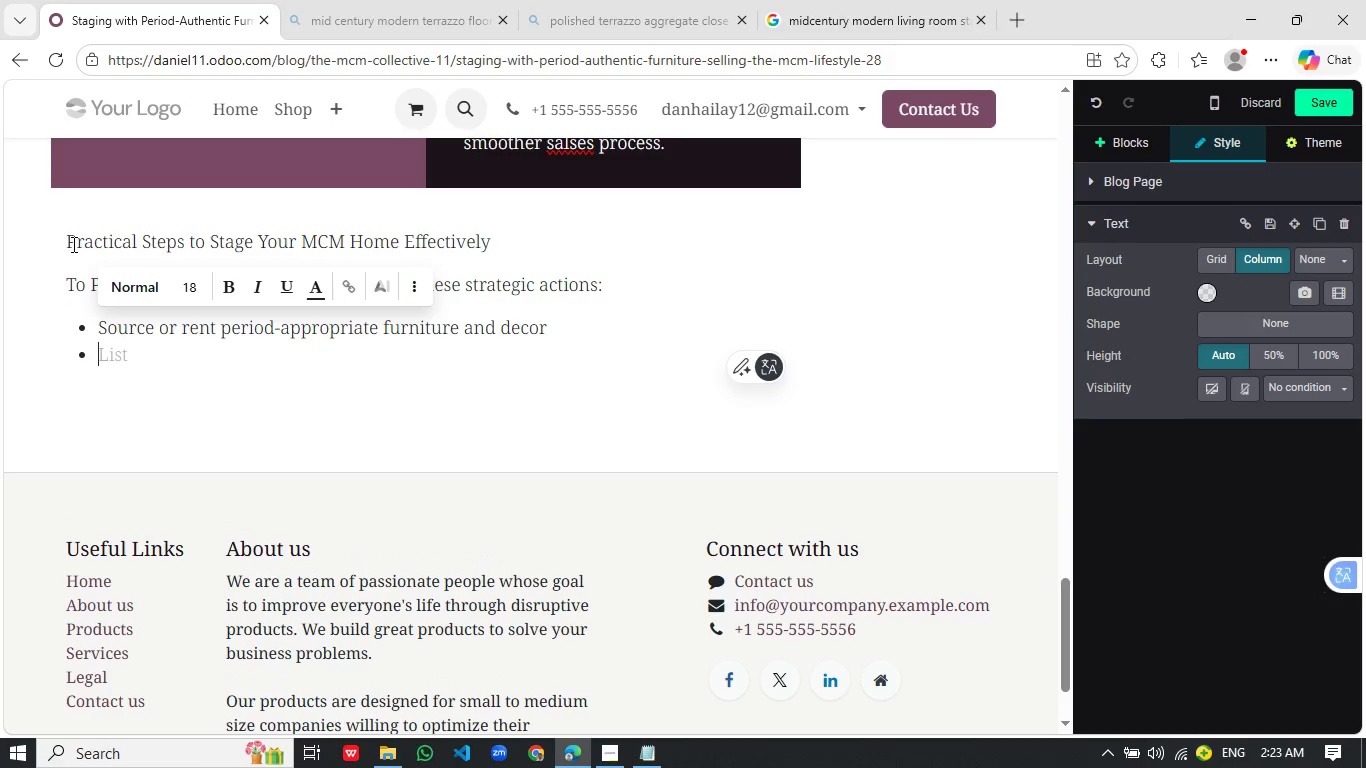 
type(Highlight architectural features by keeping layouts open)
 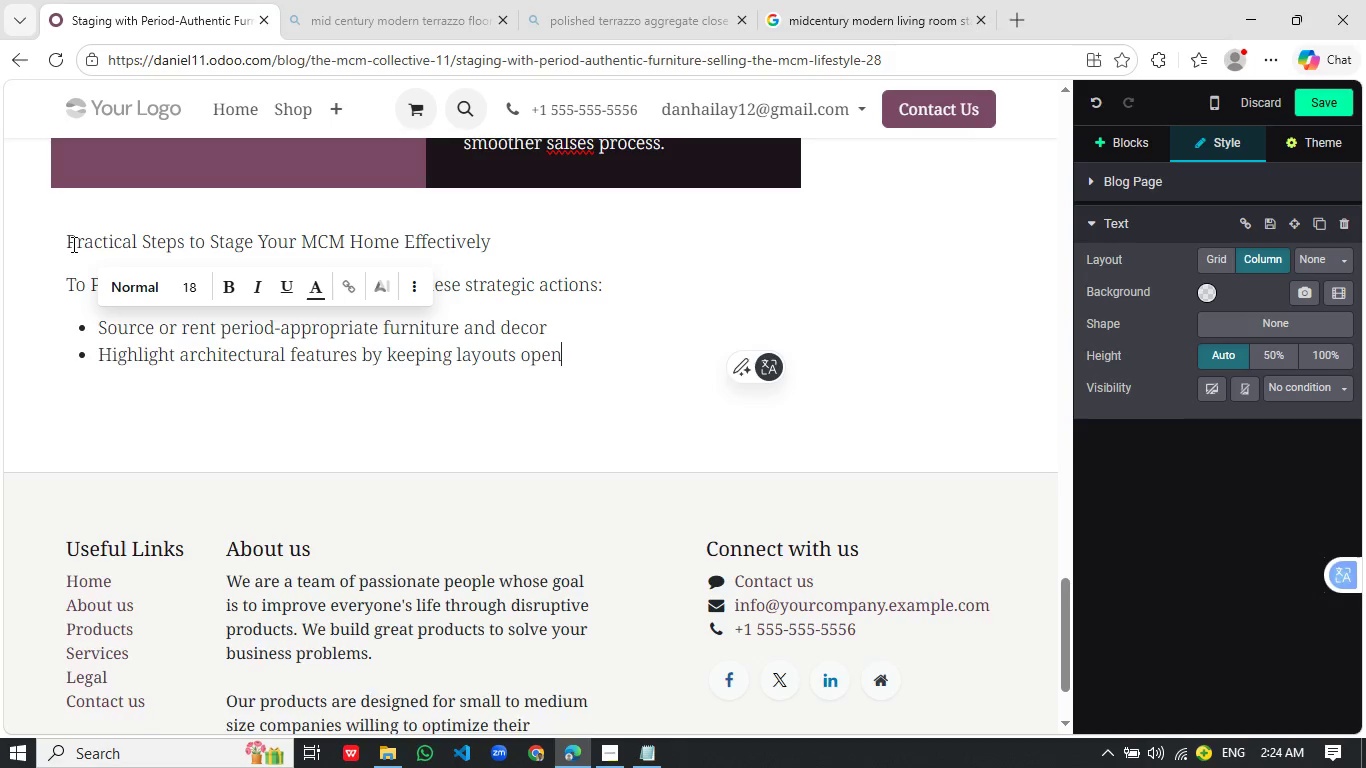 
key(Enter)
 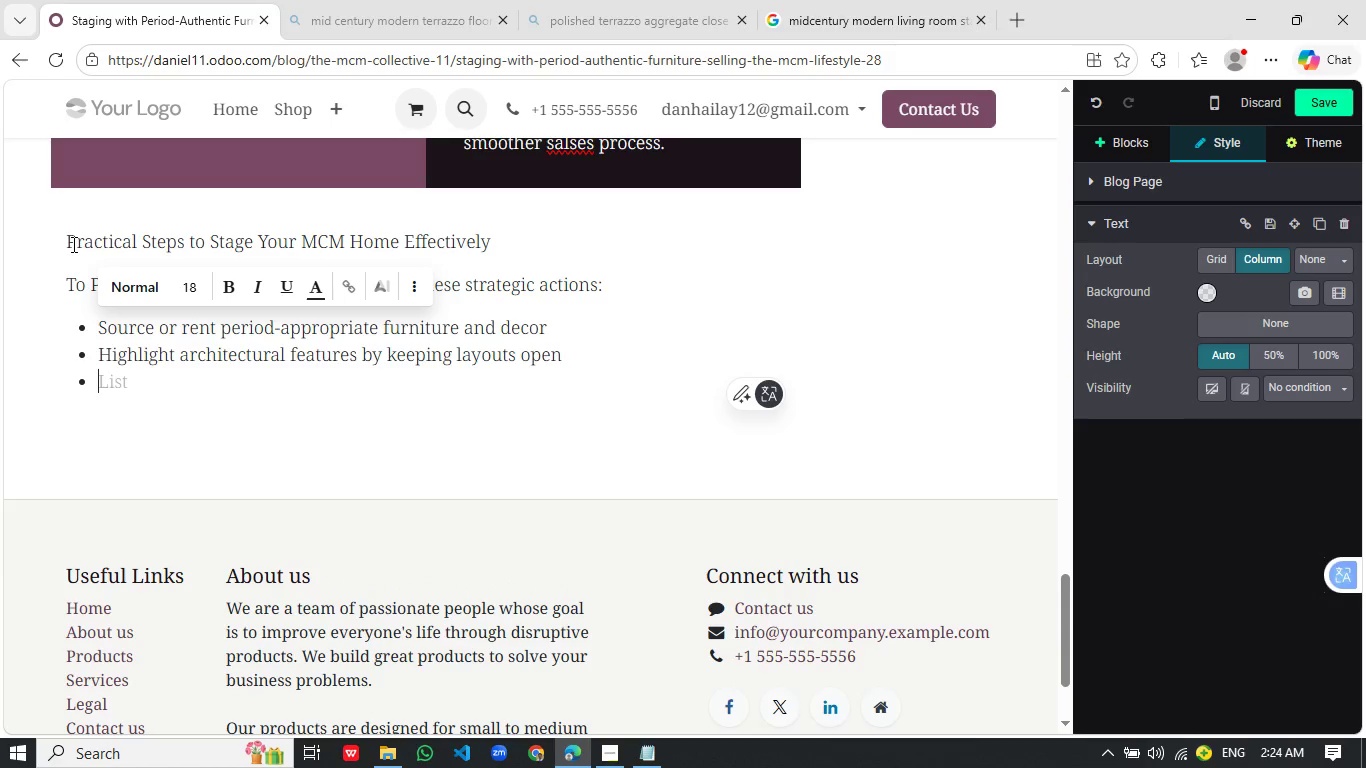 
type(Use)
 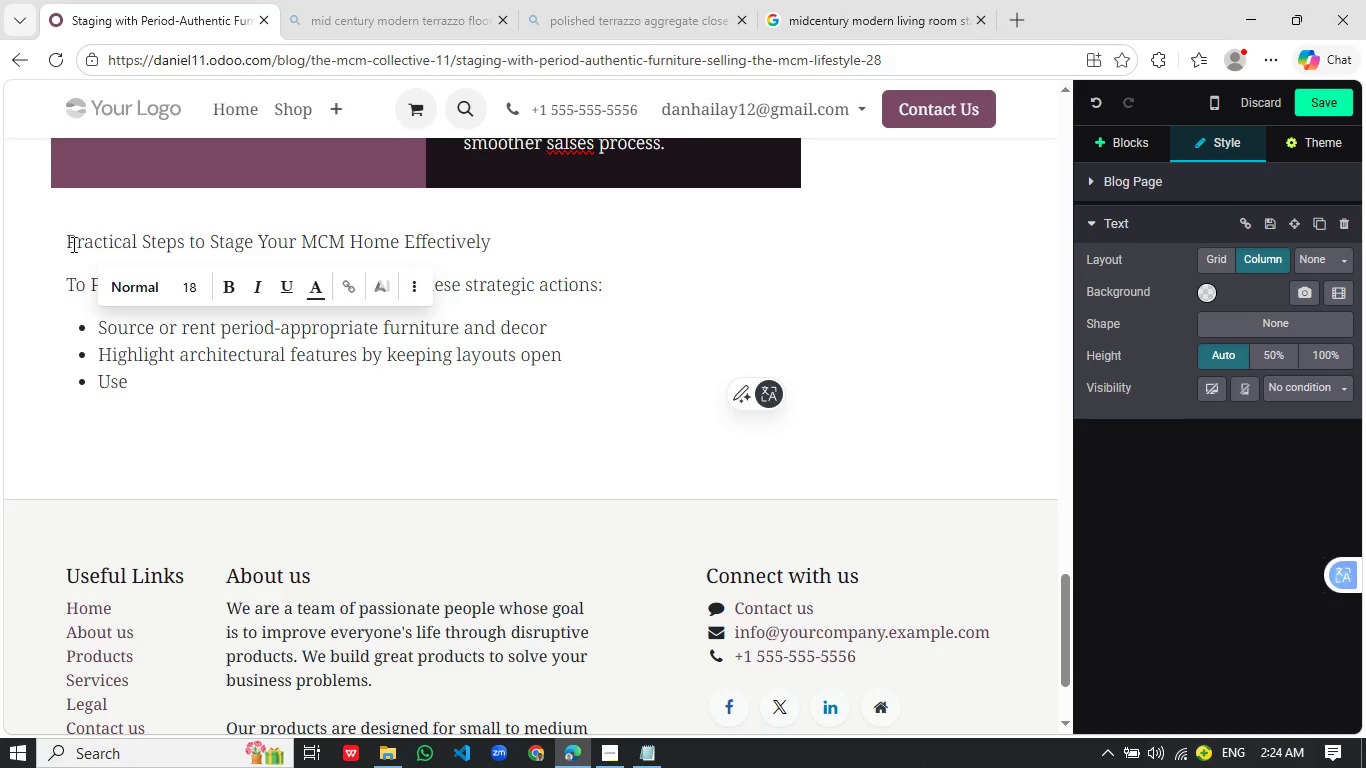 
type( lighting to enhance warmth and showcase materials)
 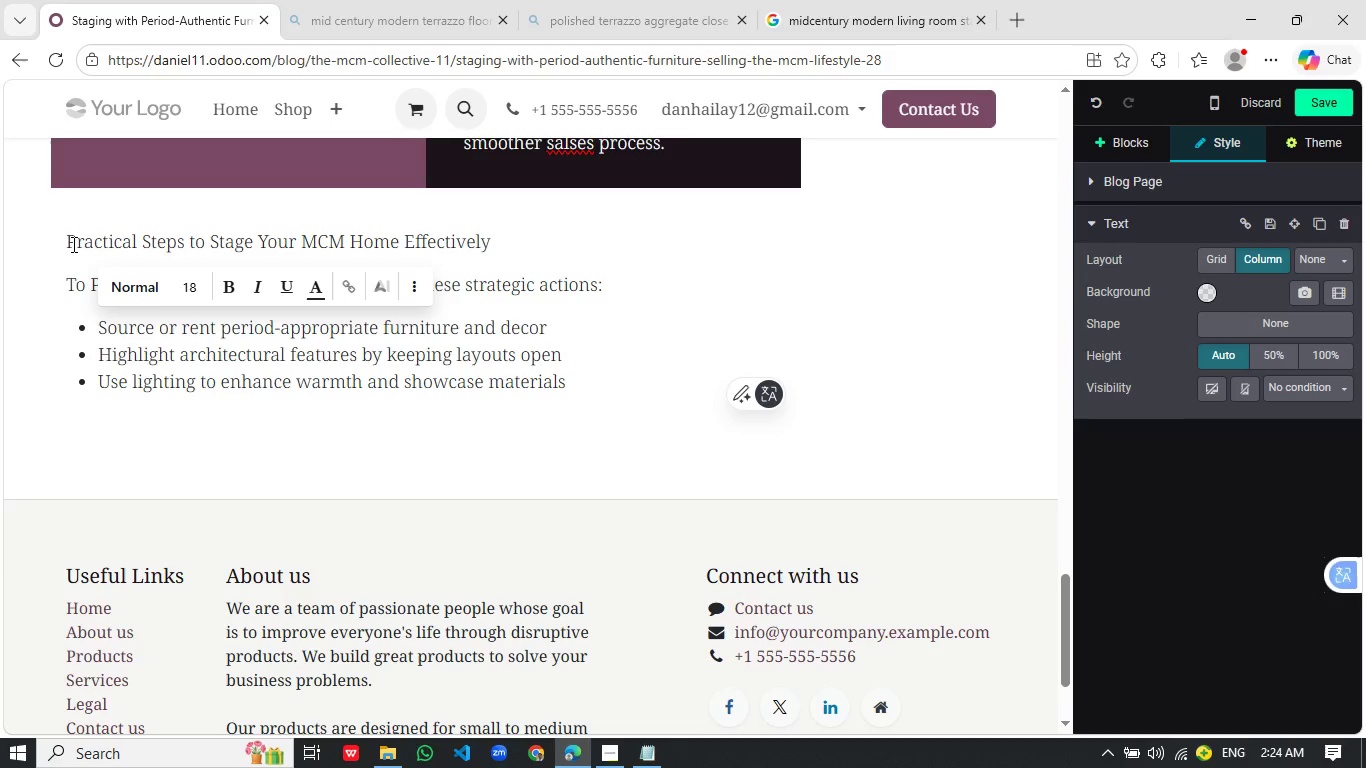 
key(Enter)
 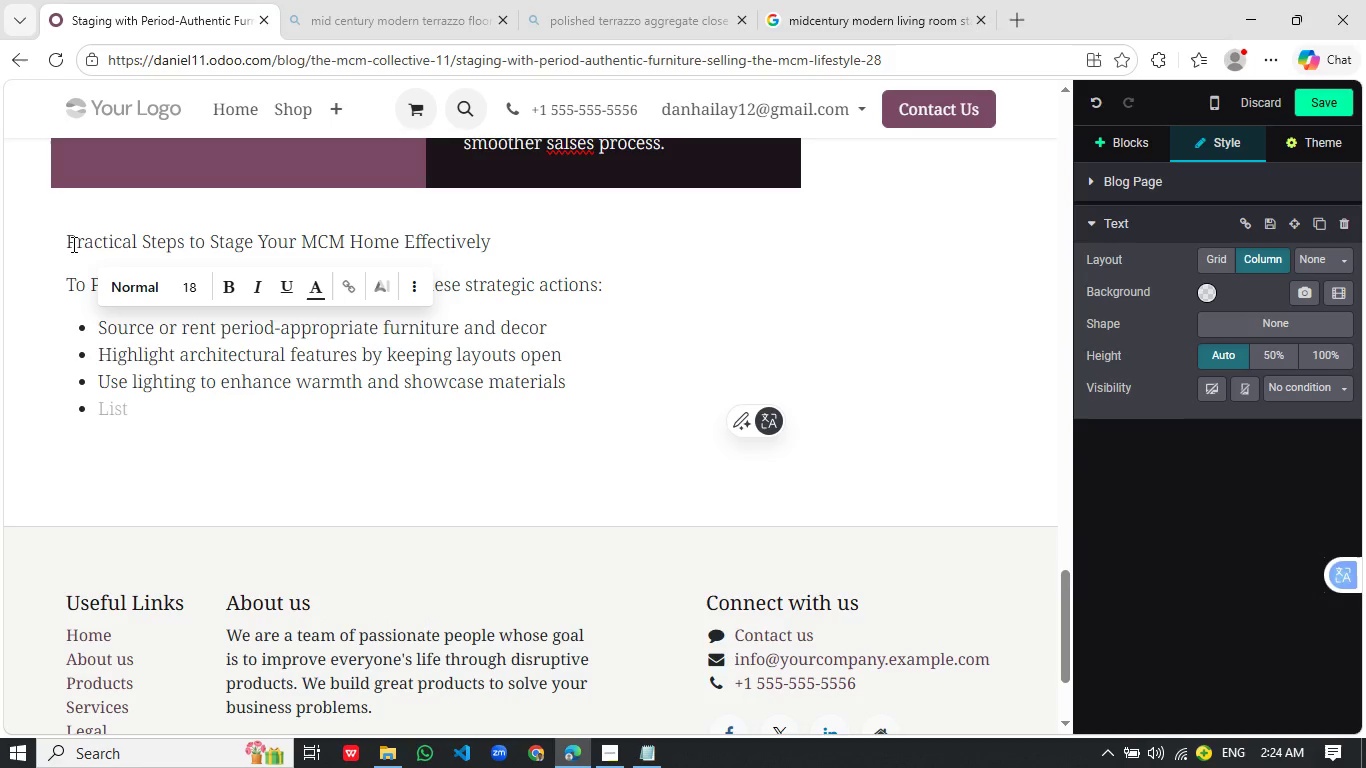 
type(Keep styling minimal, internti)
key(Backspace)
key(Backspace)
key(Backspace)
type(ntional, and era-consistent)
 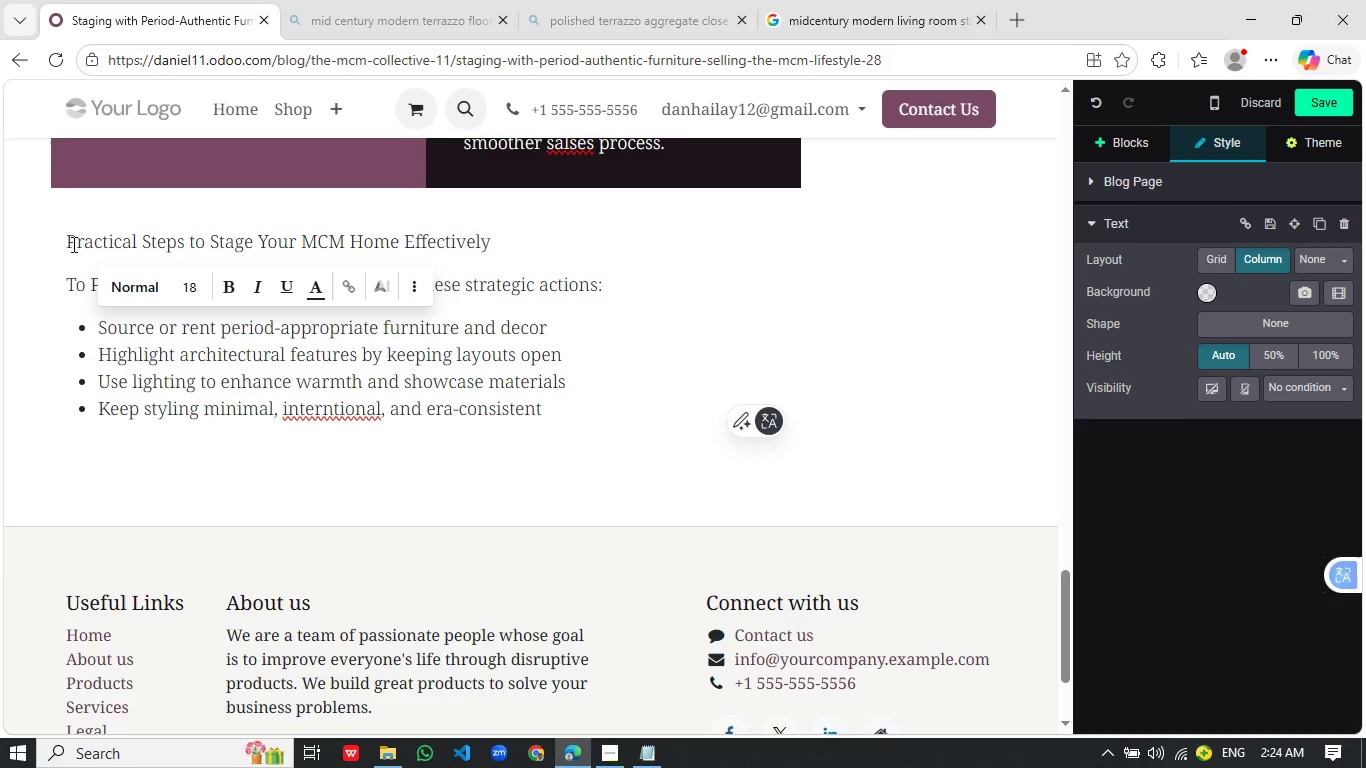 
key(Enter)
 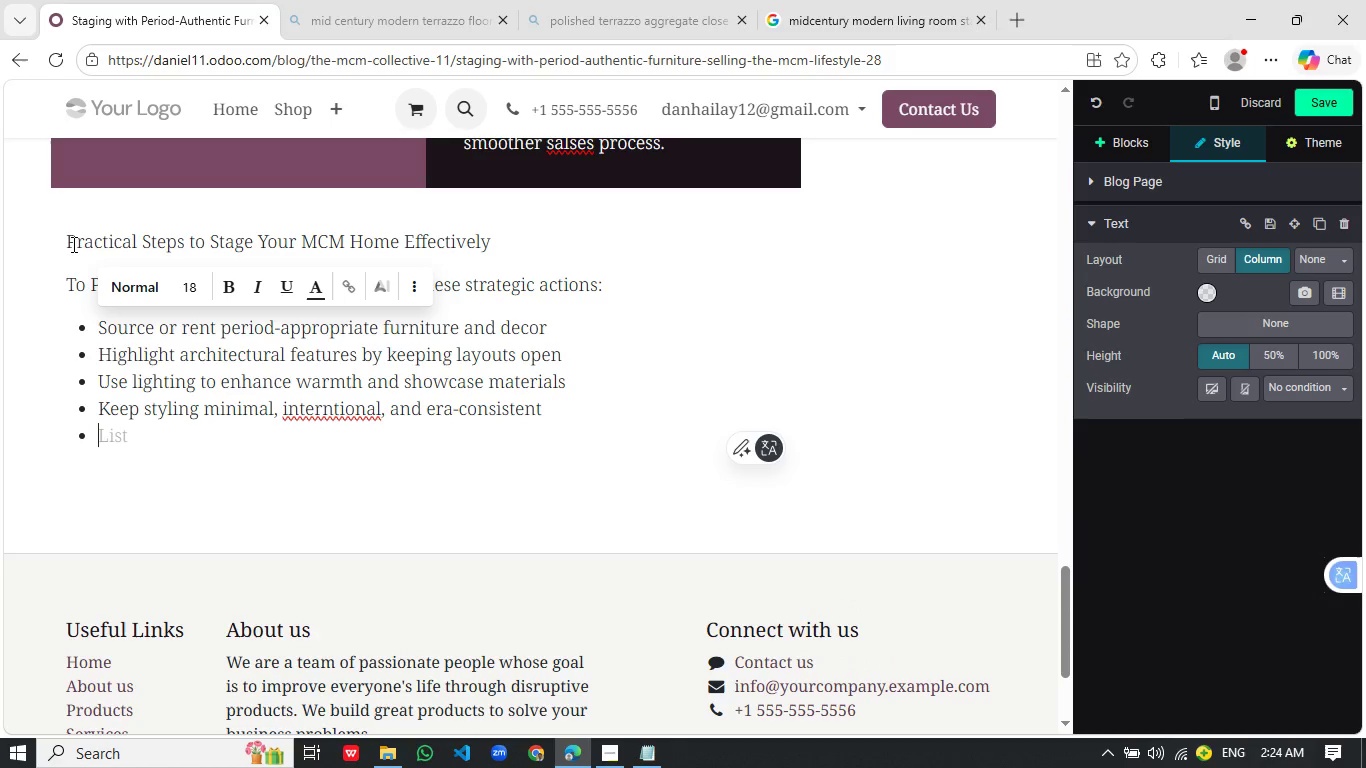 
type(Work with a stager familiar with Mid-Centru)
key(Backspace)
key(Backspace)
type(ury design)
 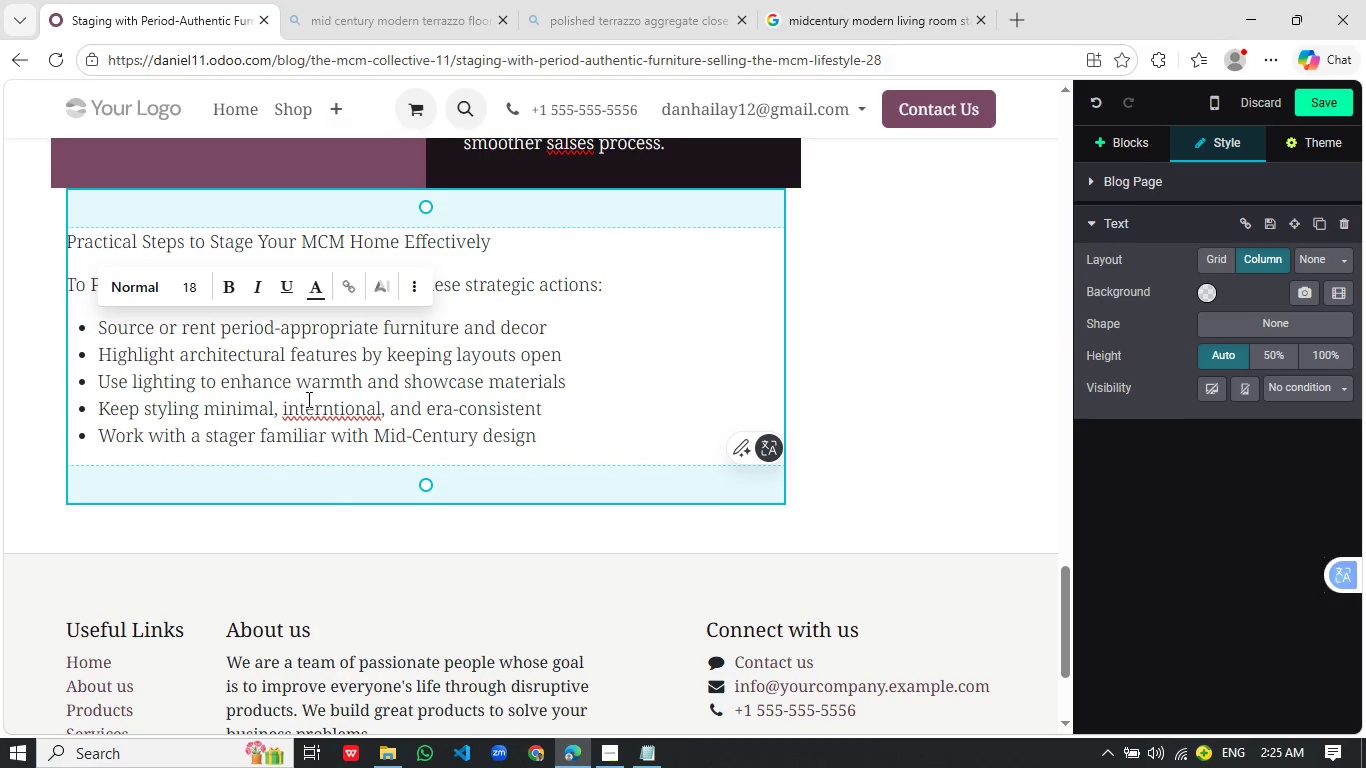 
left_click([318, 412])
 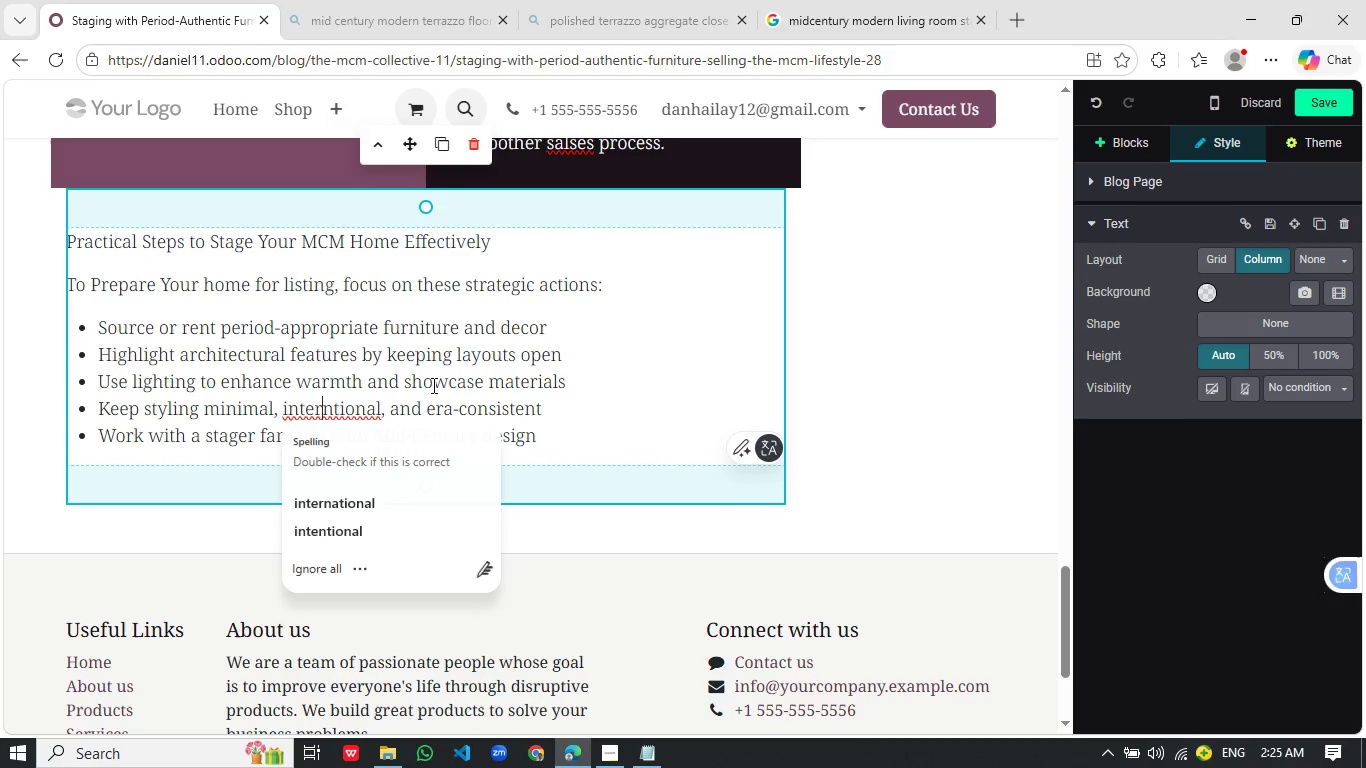 
key(Backspace)
 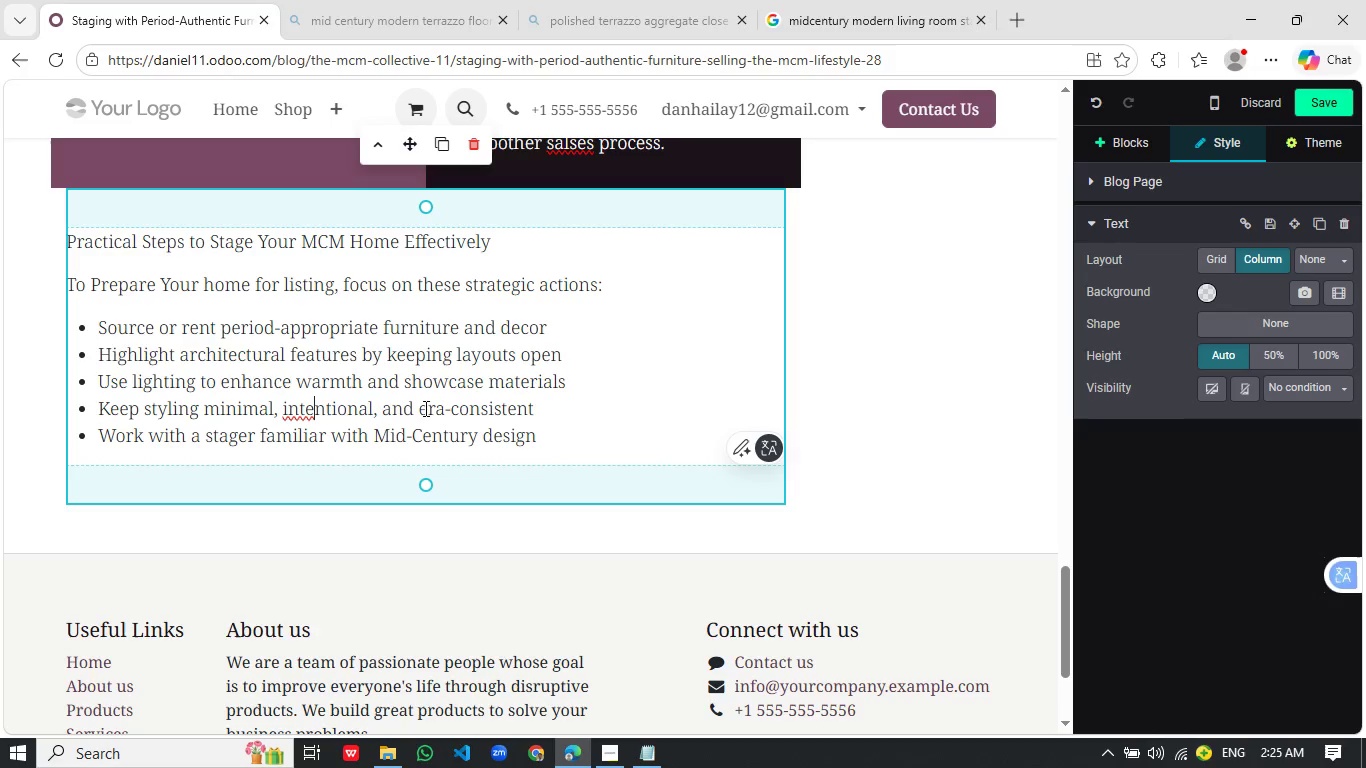 
left_click([567, 430])
 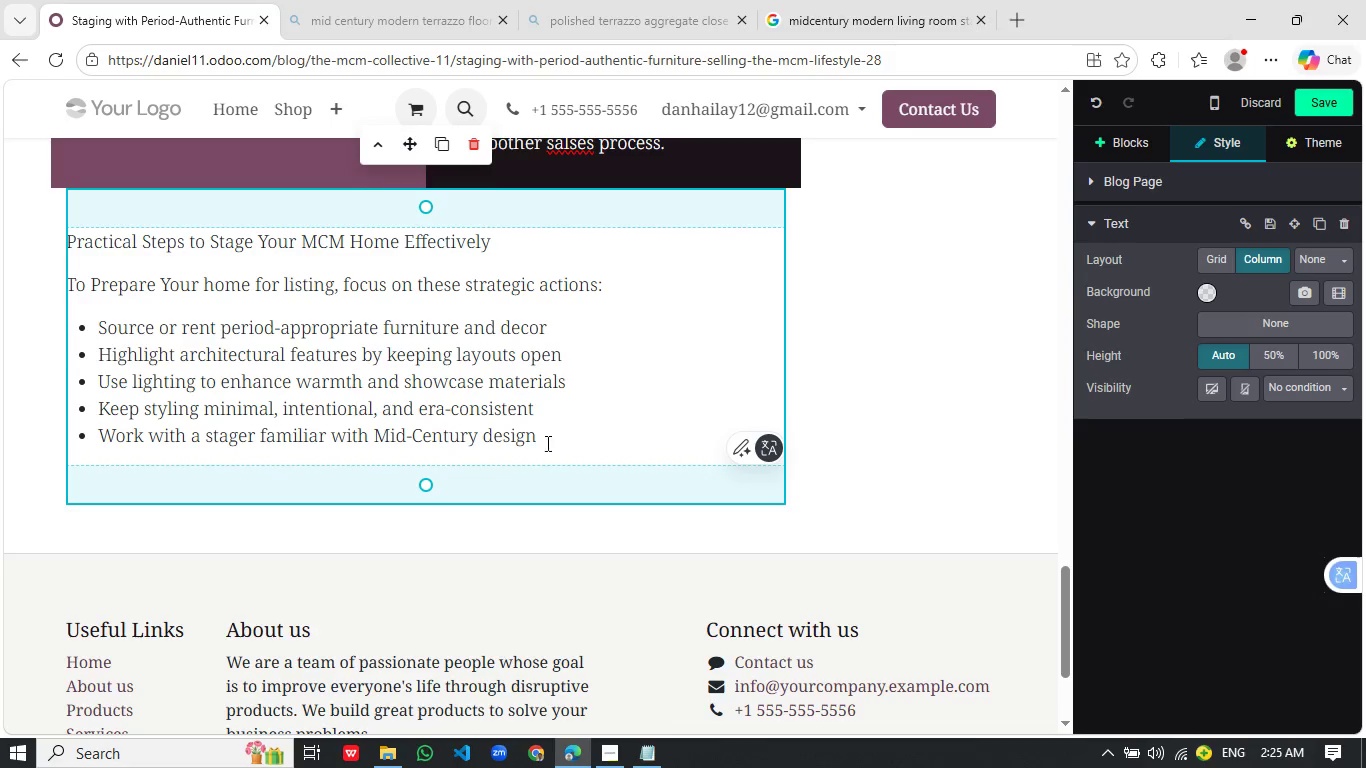 
left_click([548, 439])
 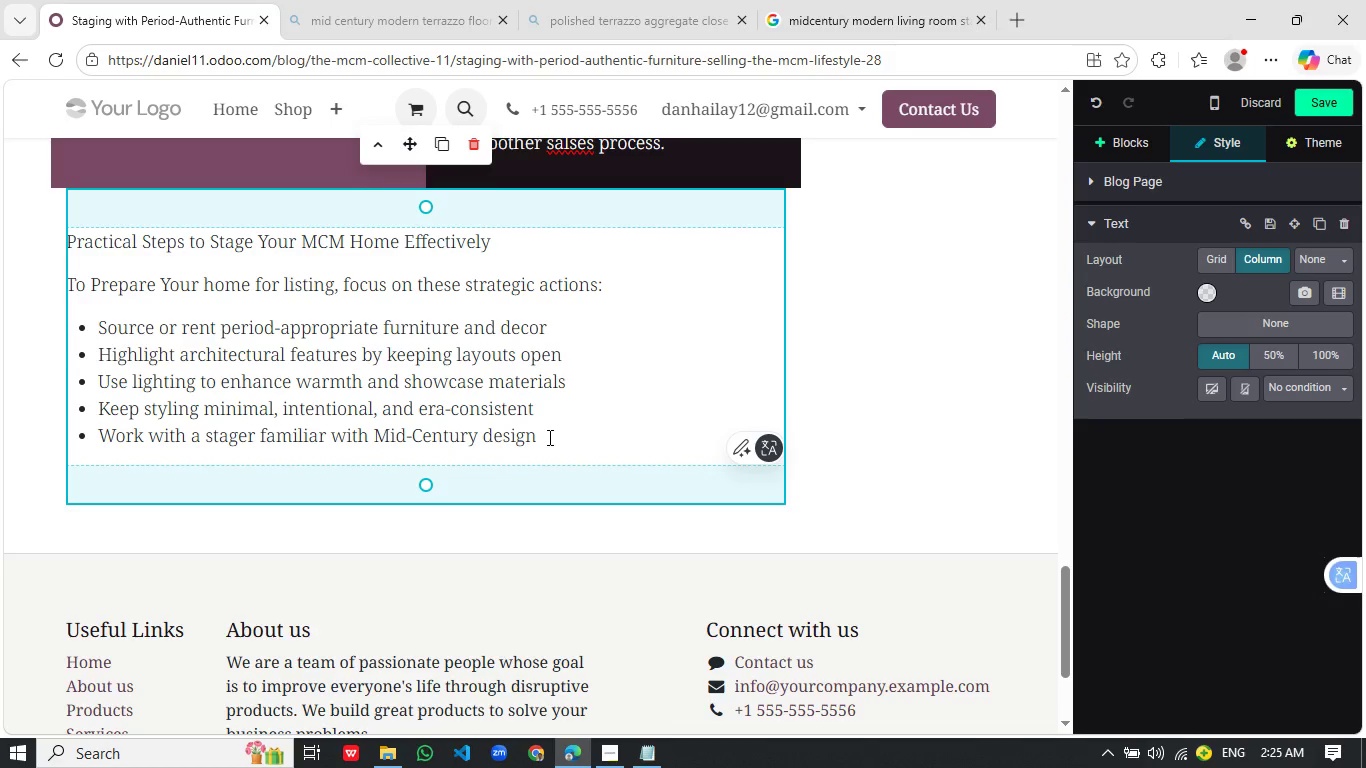 
key(Enter)
 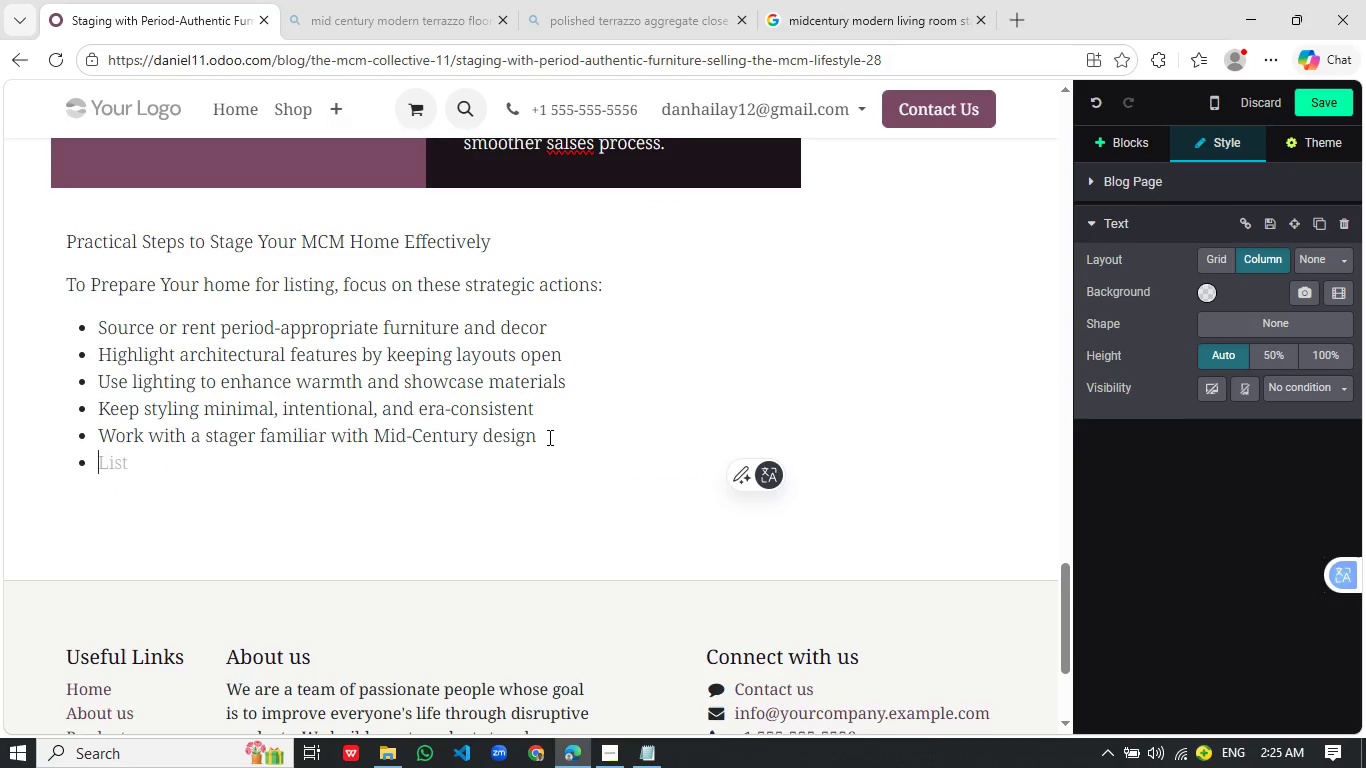 
key(Enter)
 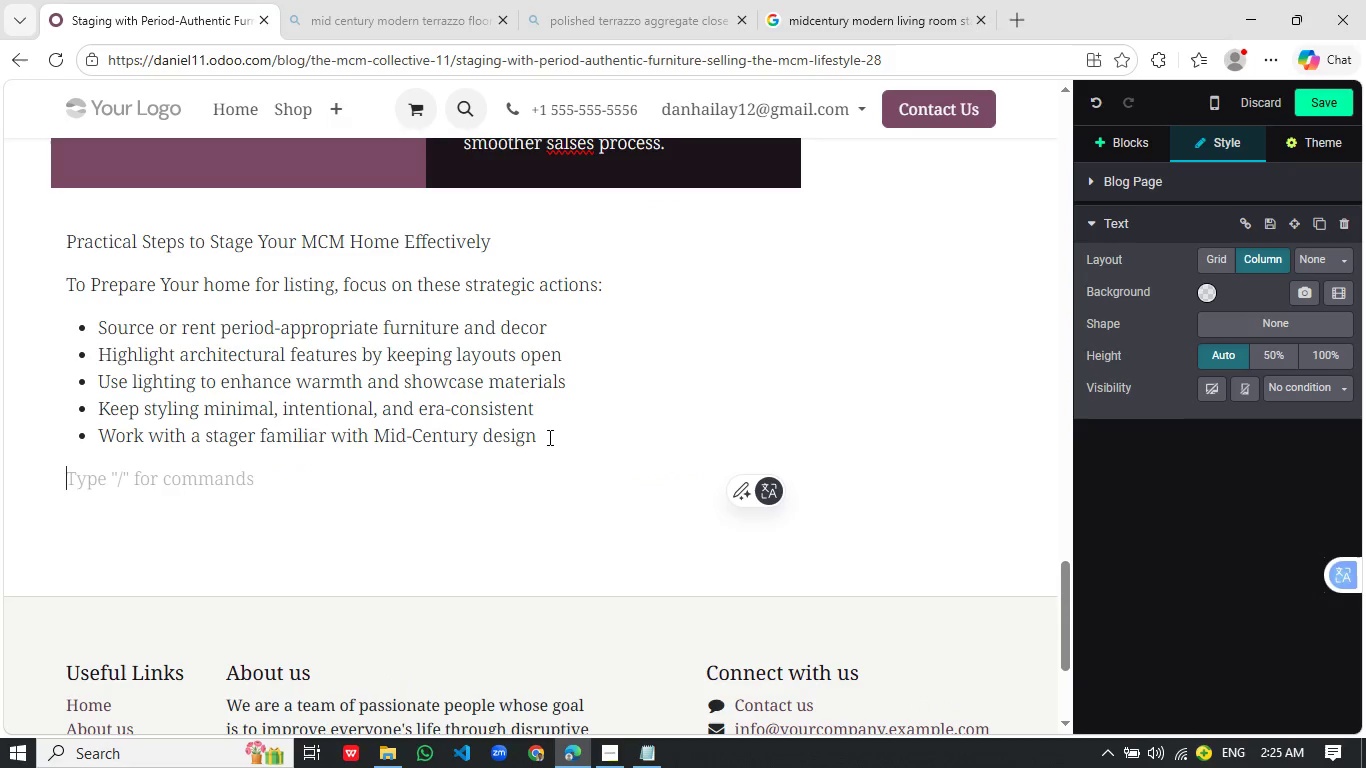 
type(These choices help transform your home into a compelling, market-ready experience.)
 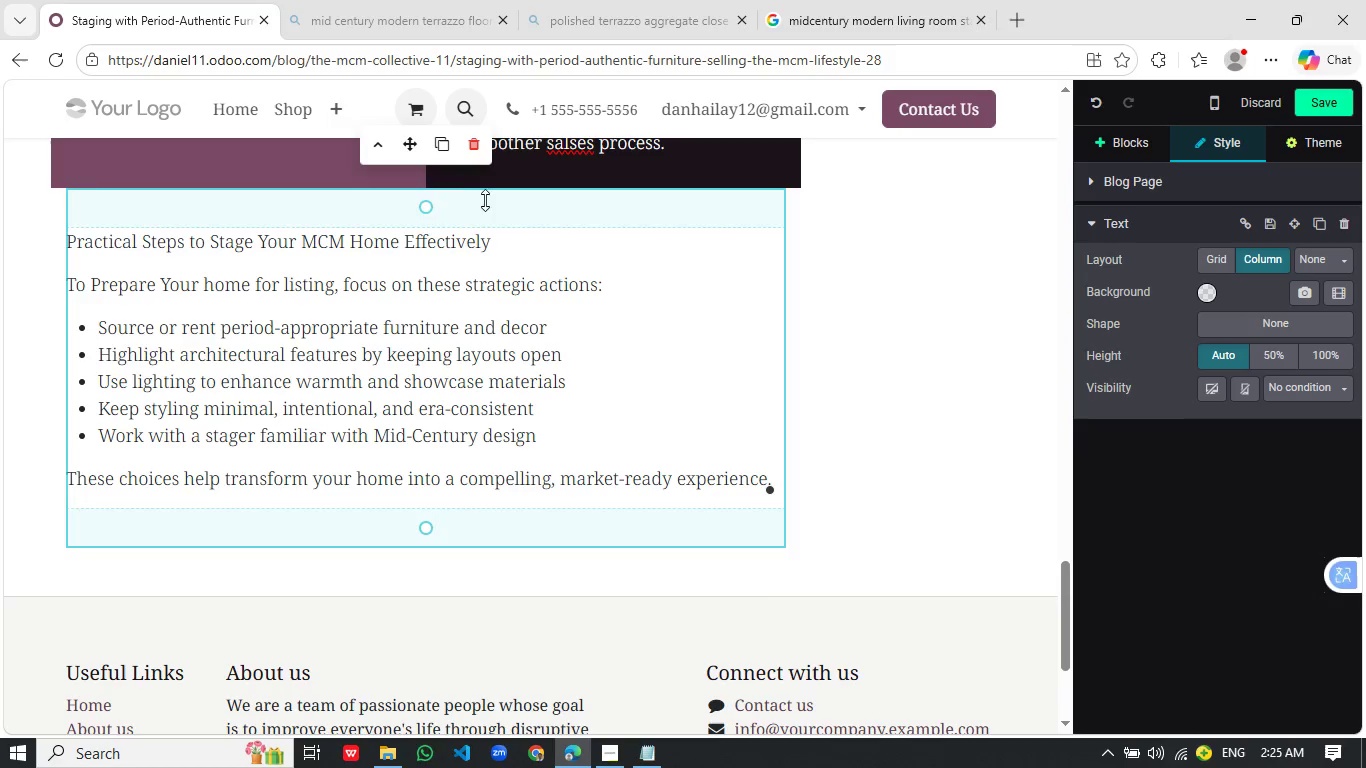 
left_click_drag(start_coordinate=[494, 243], to_coordinate=[70, 247])
 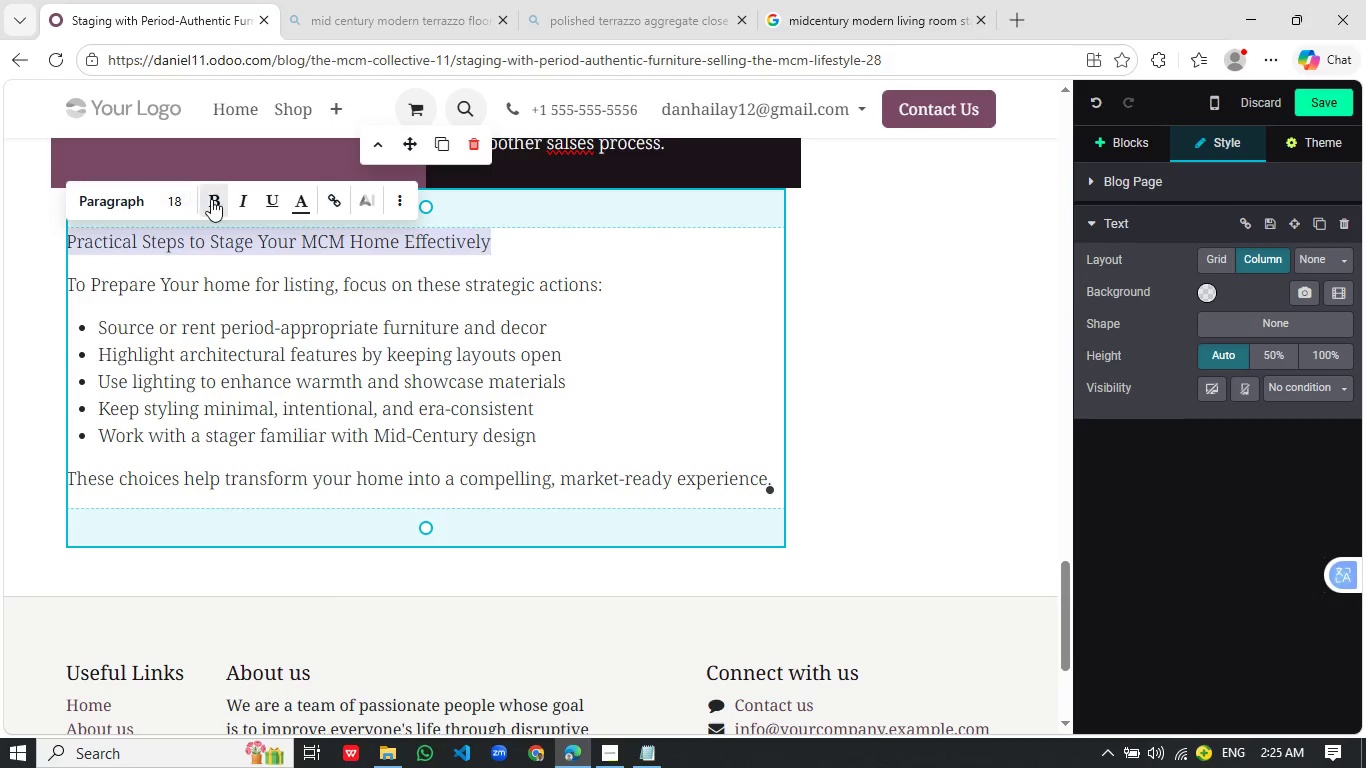 
left_click([214, 201])
 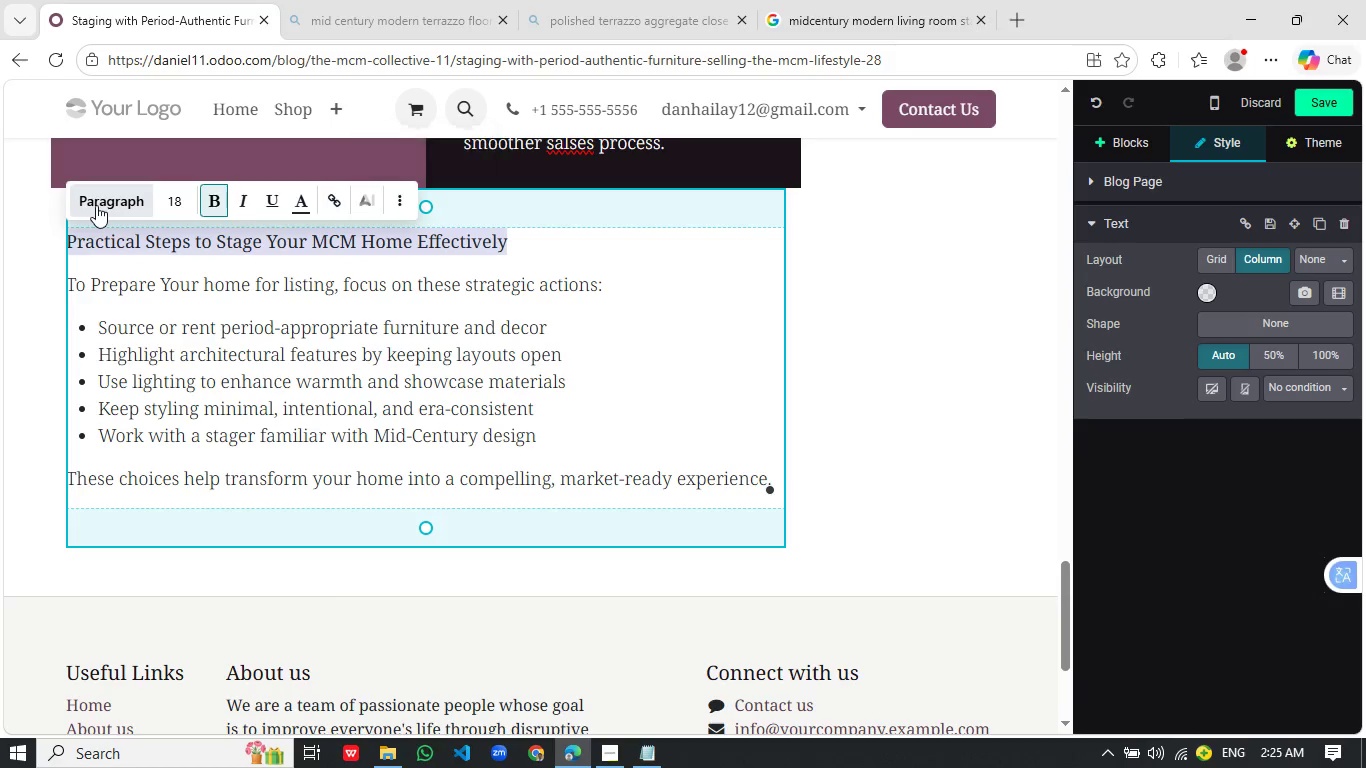 
left_click([100, 203])
 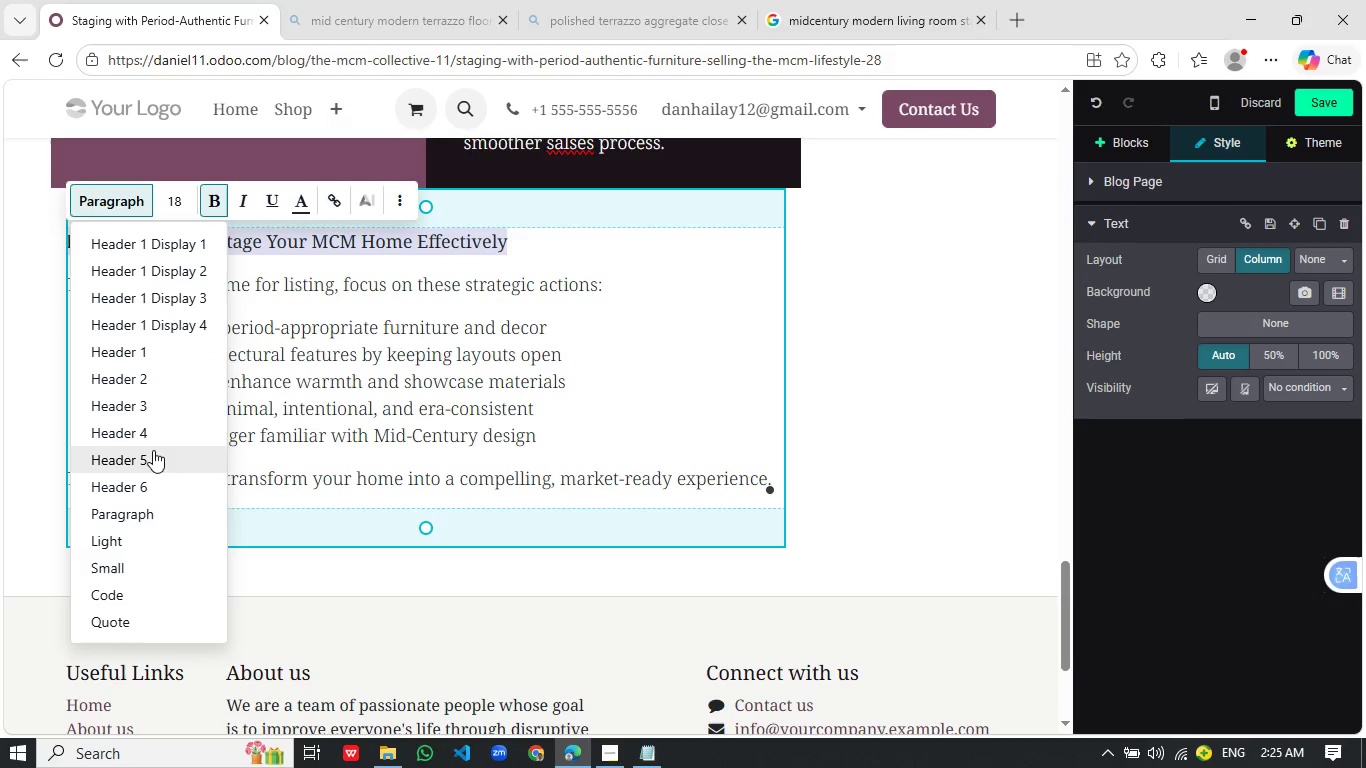 
left_click([153, 454])
 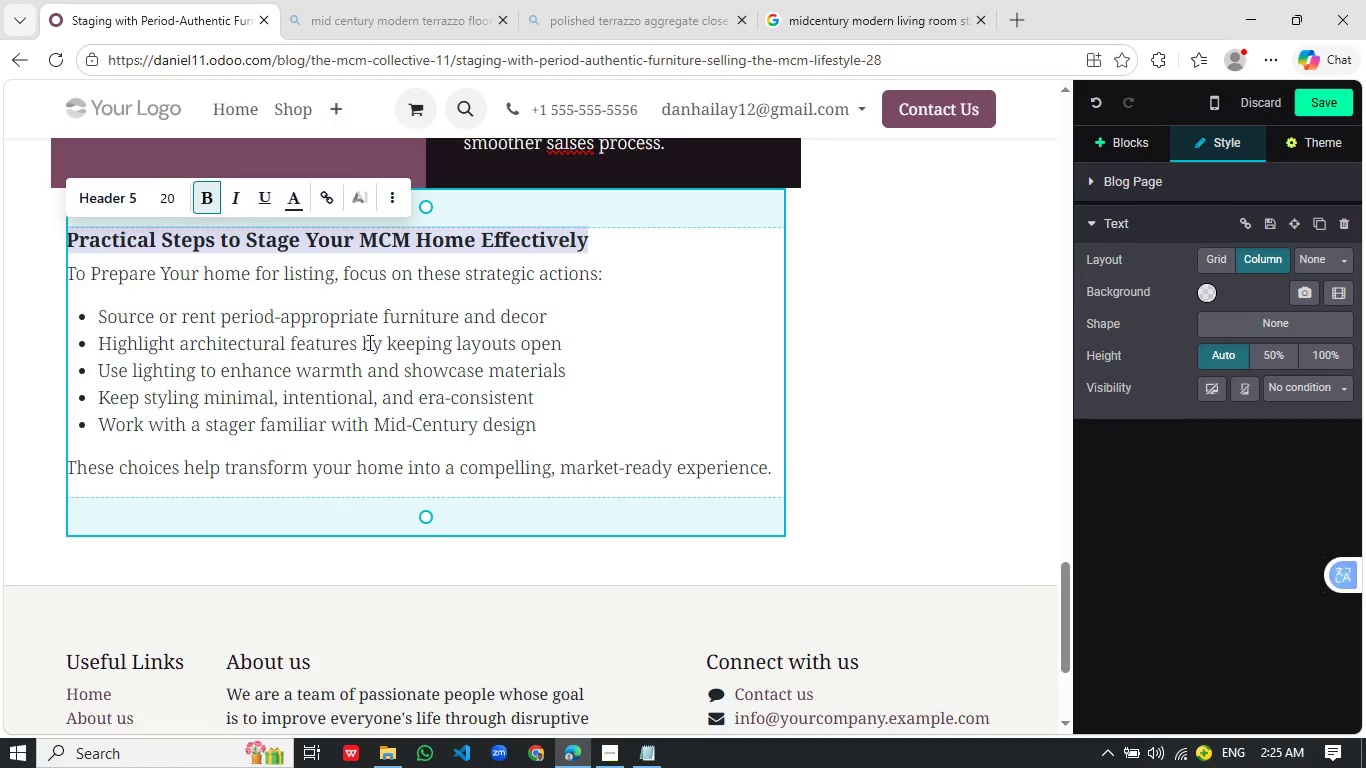 
left_click([577, 357])
 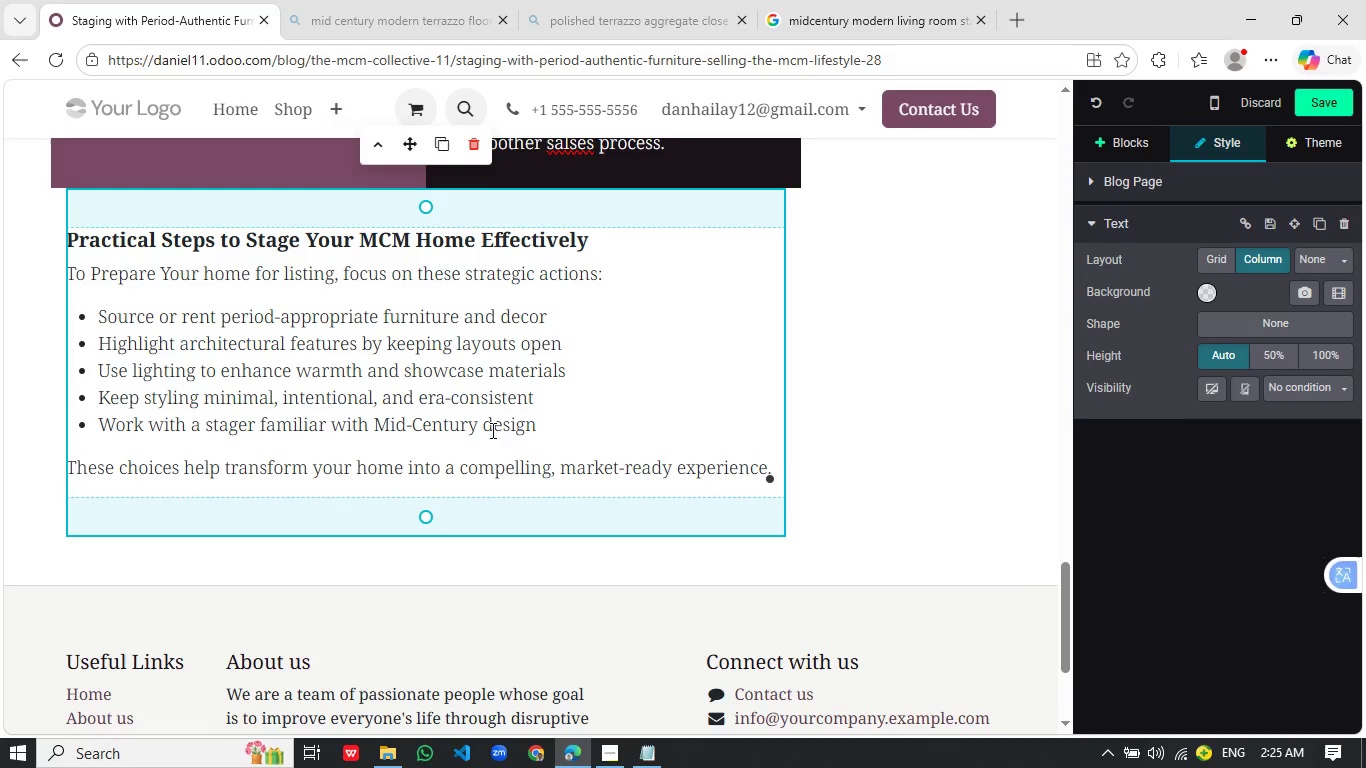 
left_click_drag(start_coordinate=[546, 432], to_coordinate=[43, 311])
 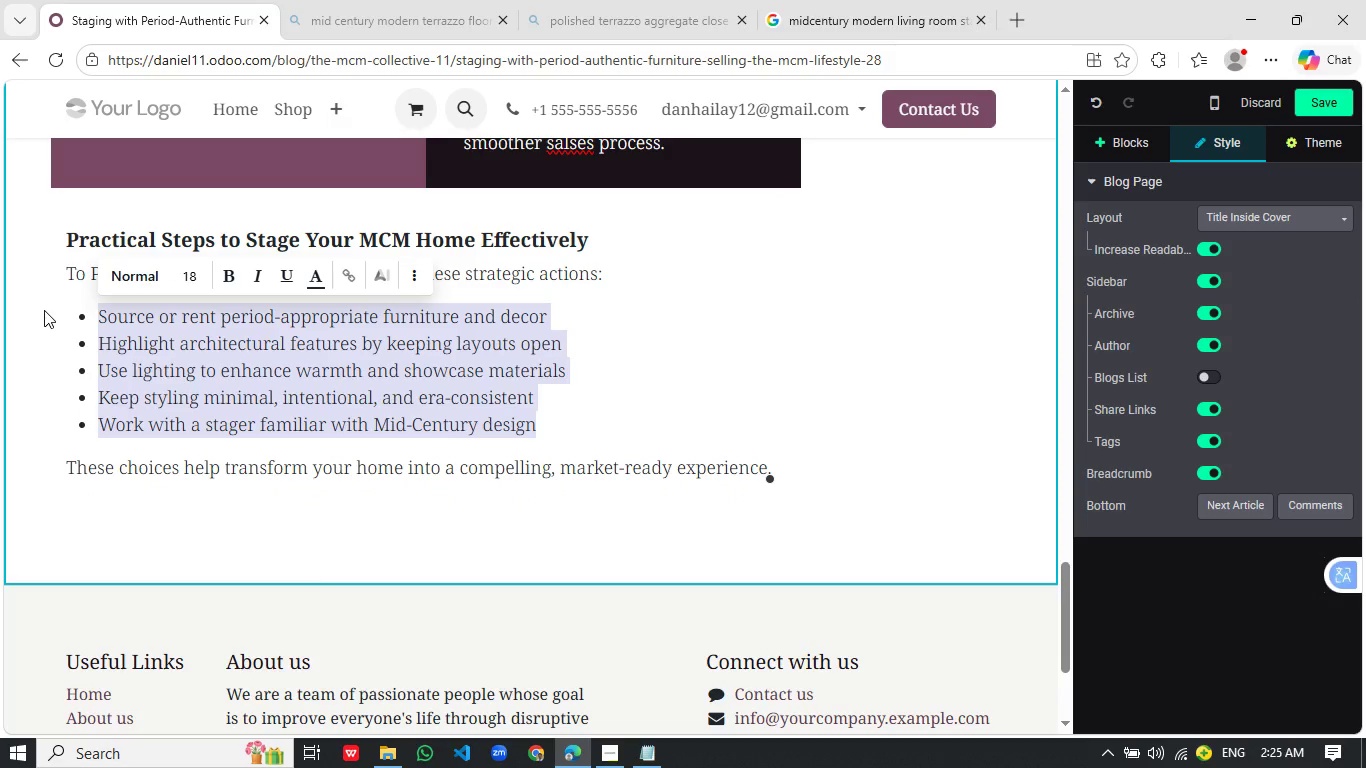 
key(Tab)
 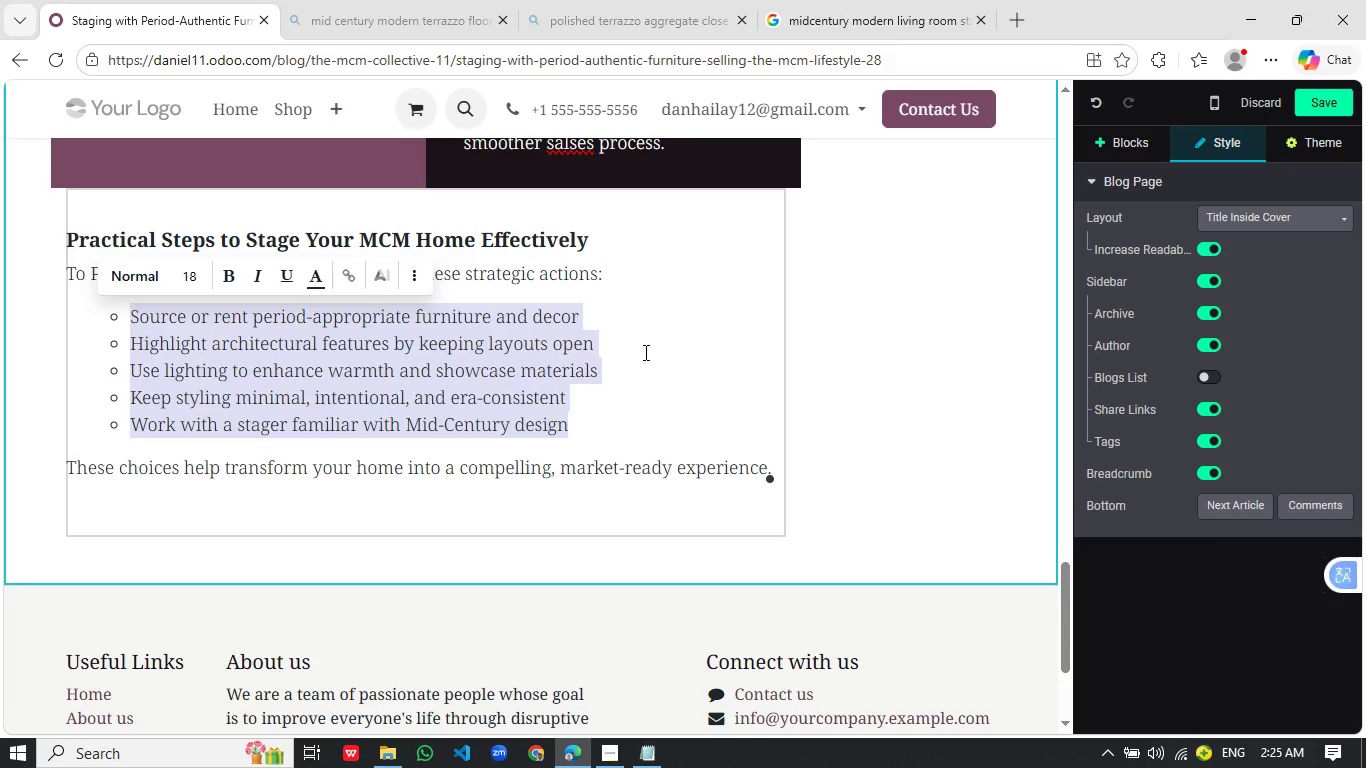 
left_click([667, 352])
 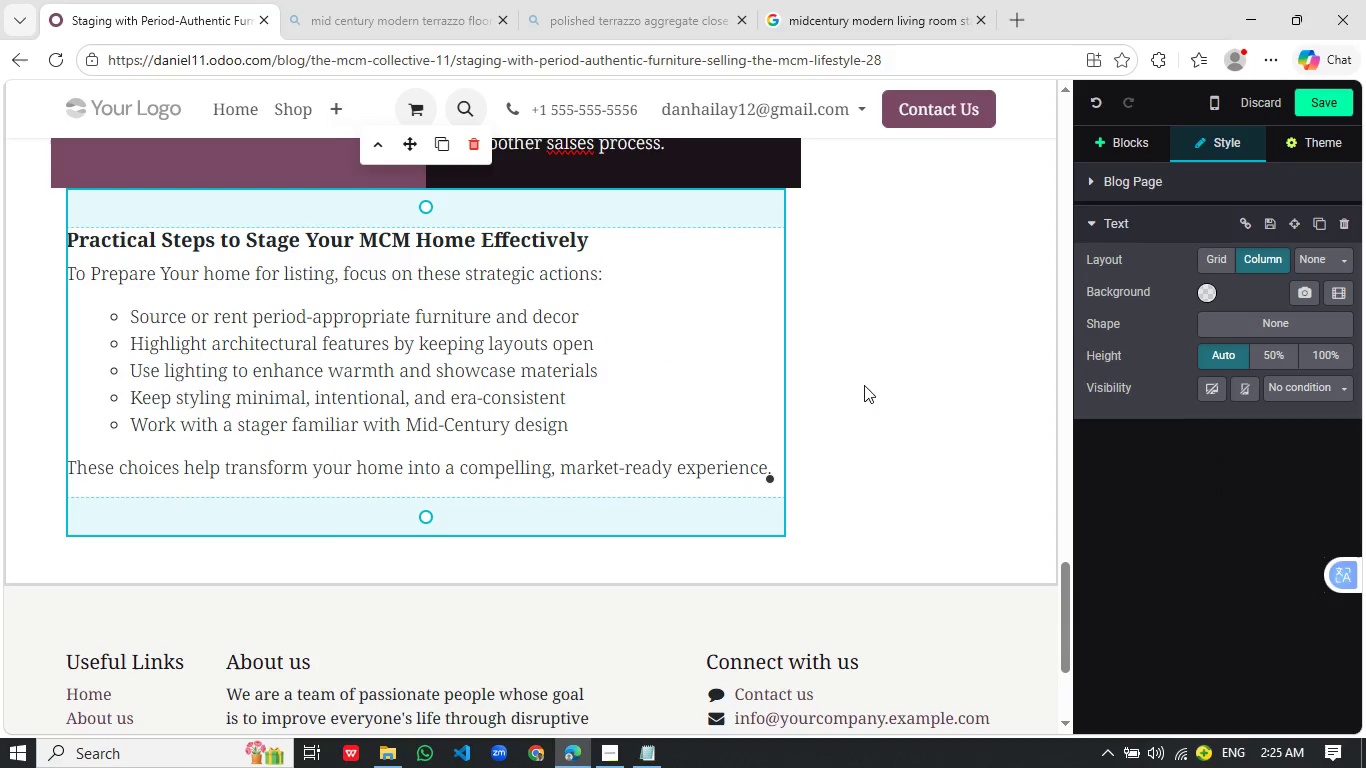 
scroll: coordinate [528, 426], scroll_direction: up, amount: 4.0
 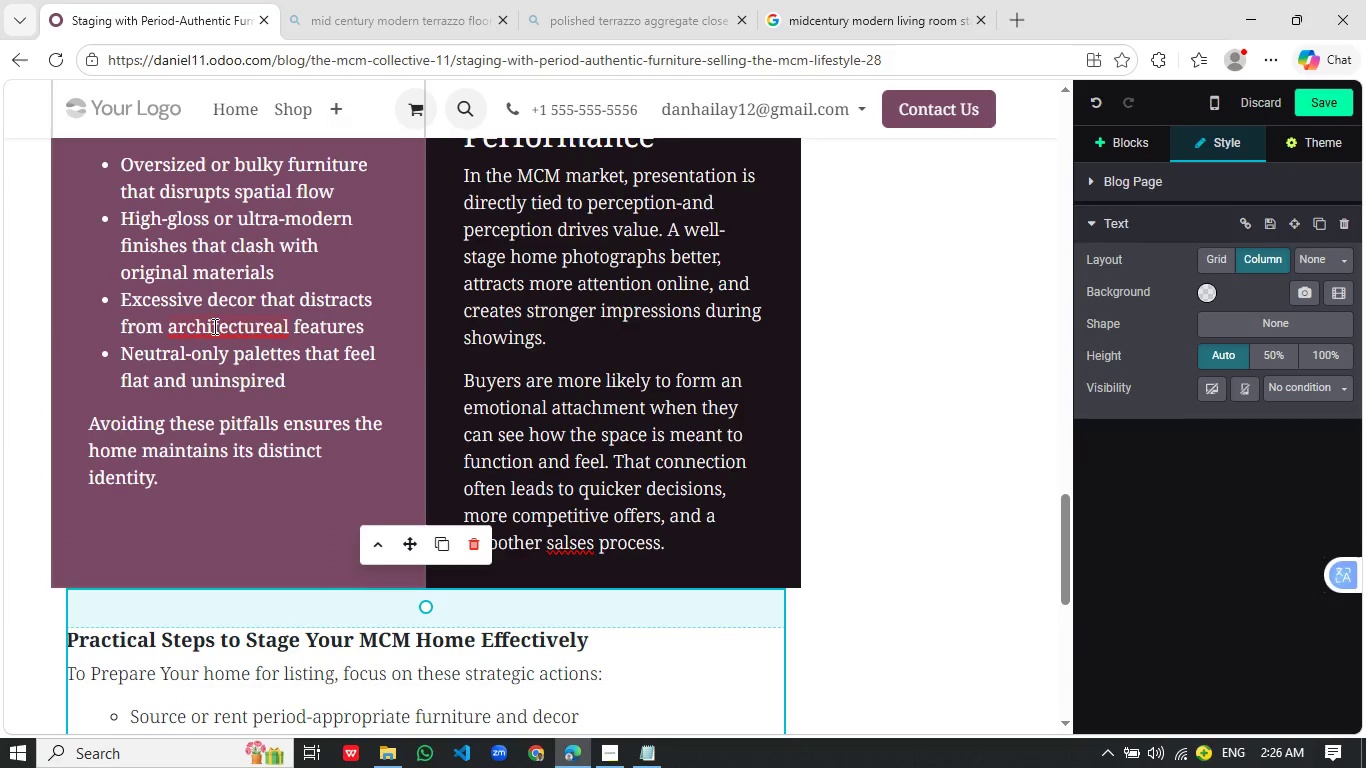 
left_click([248, 335])
 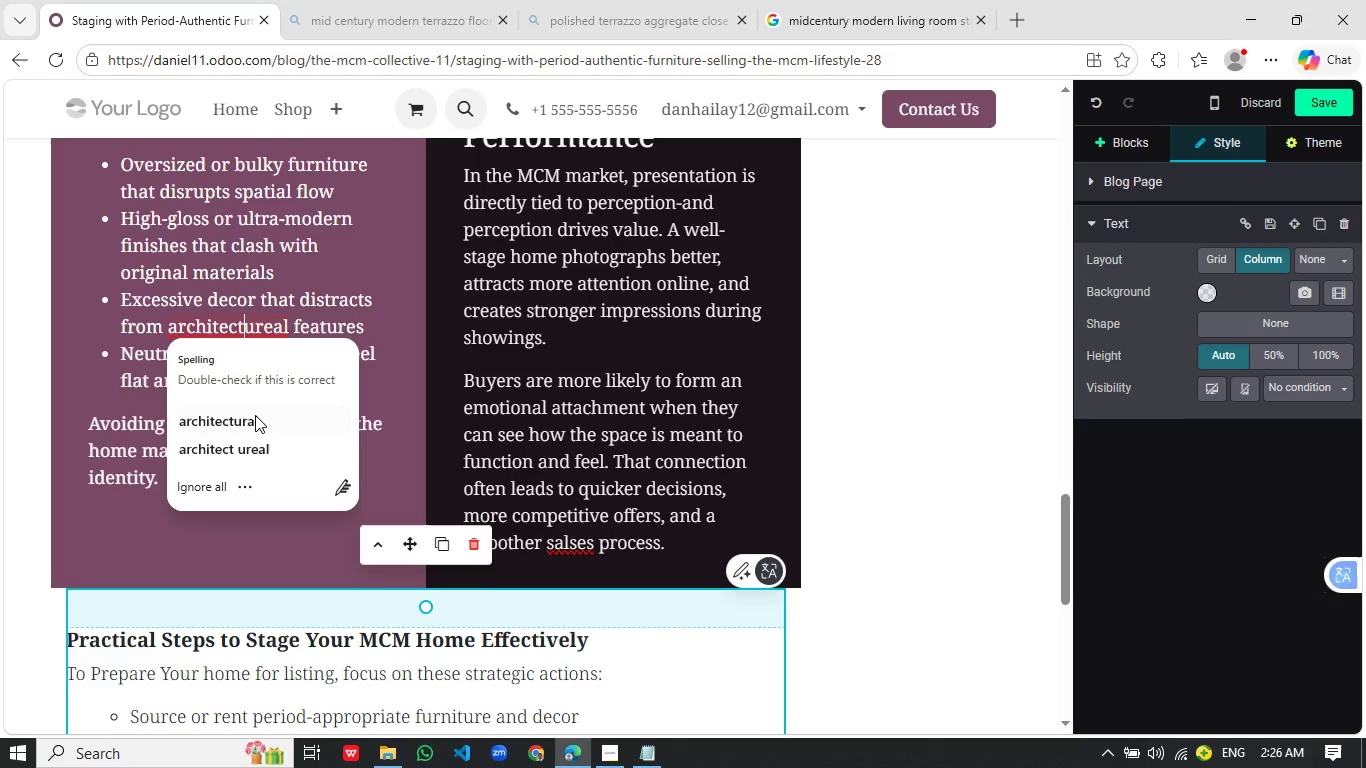 
left_click([252, 425])
 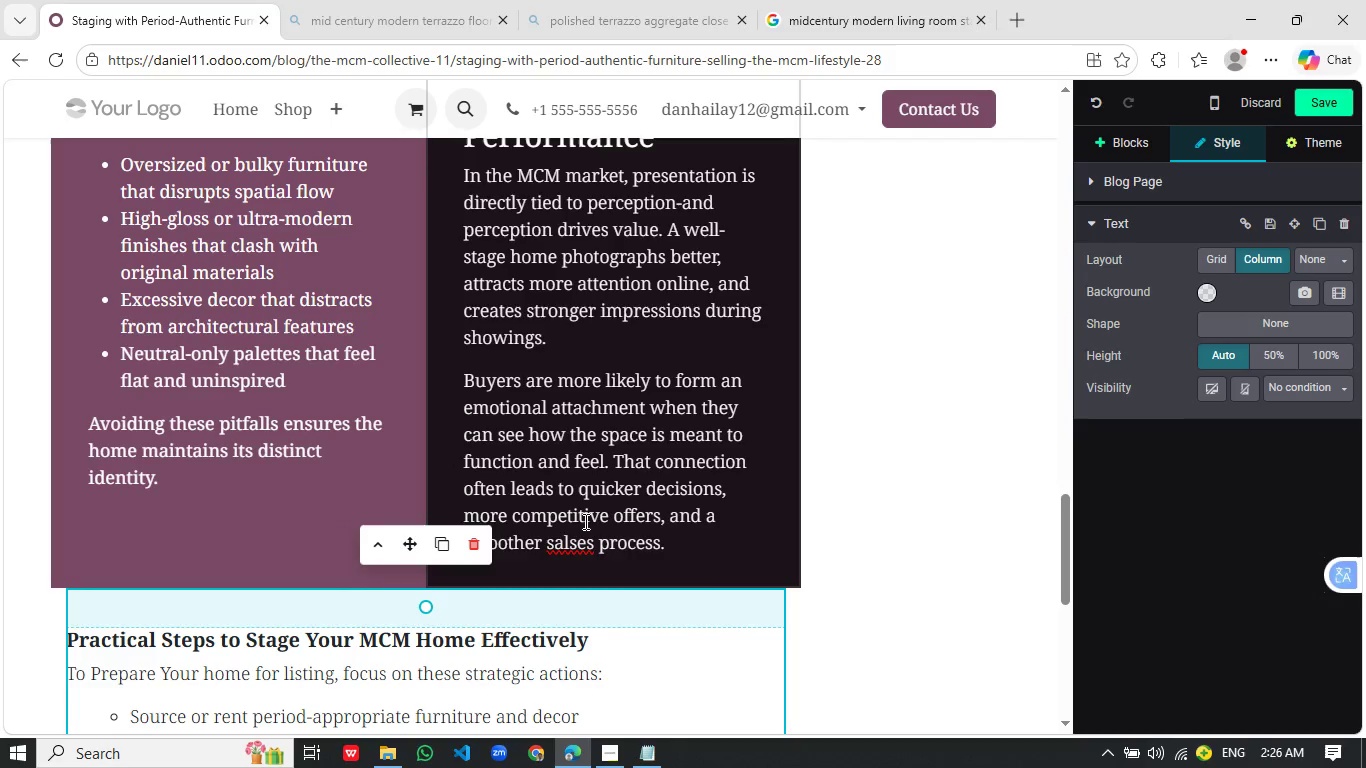 
left_click([568, 544])
 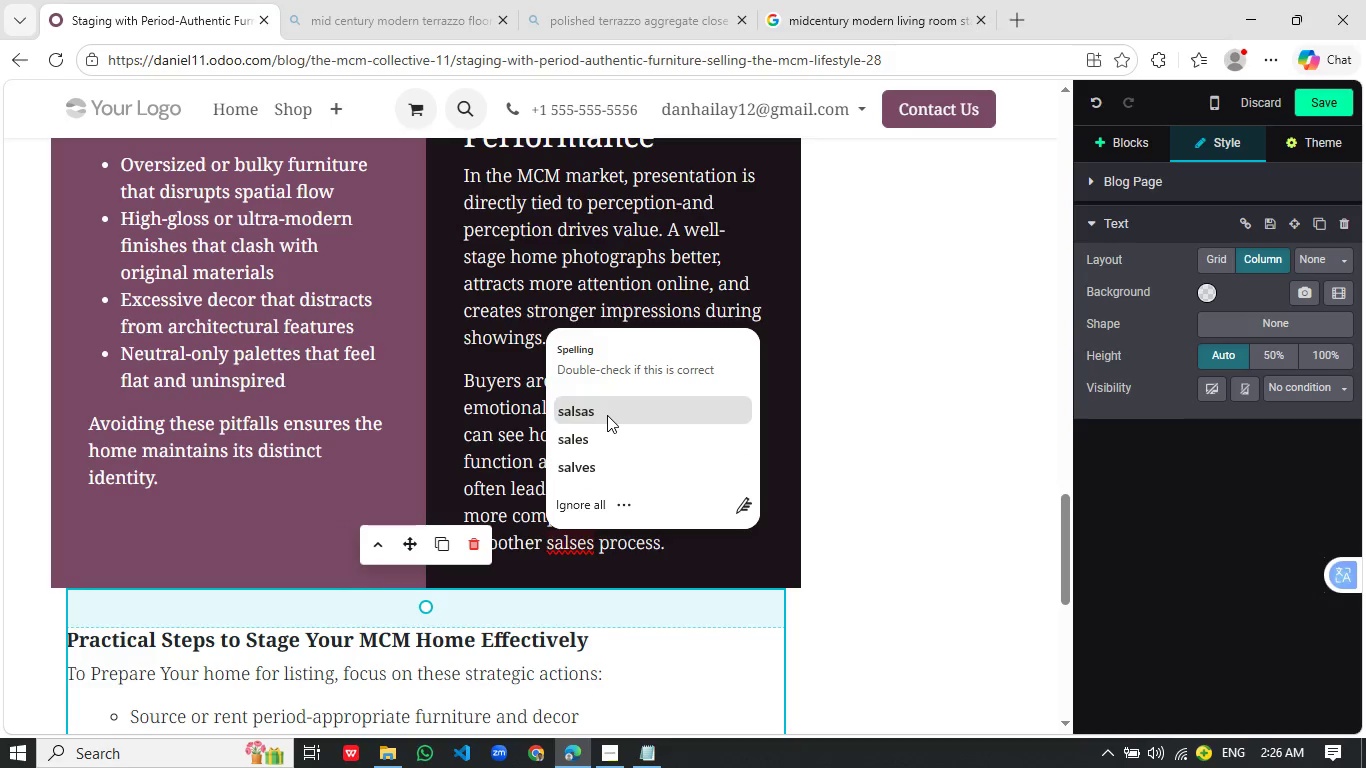 
left_click([603, 441])
 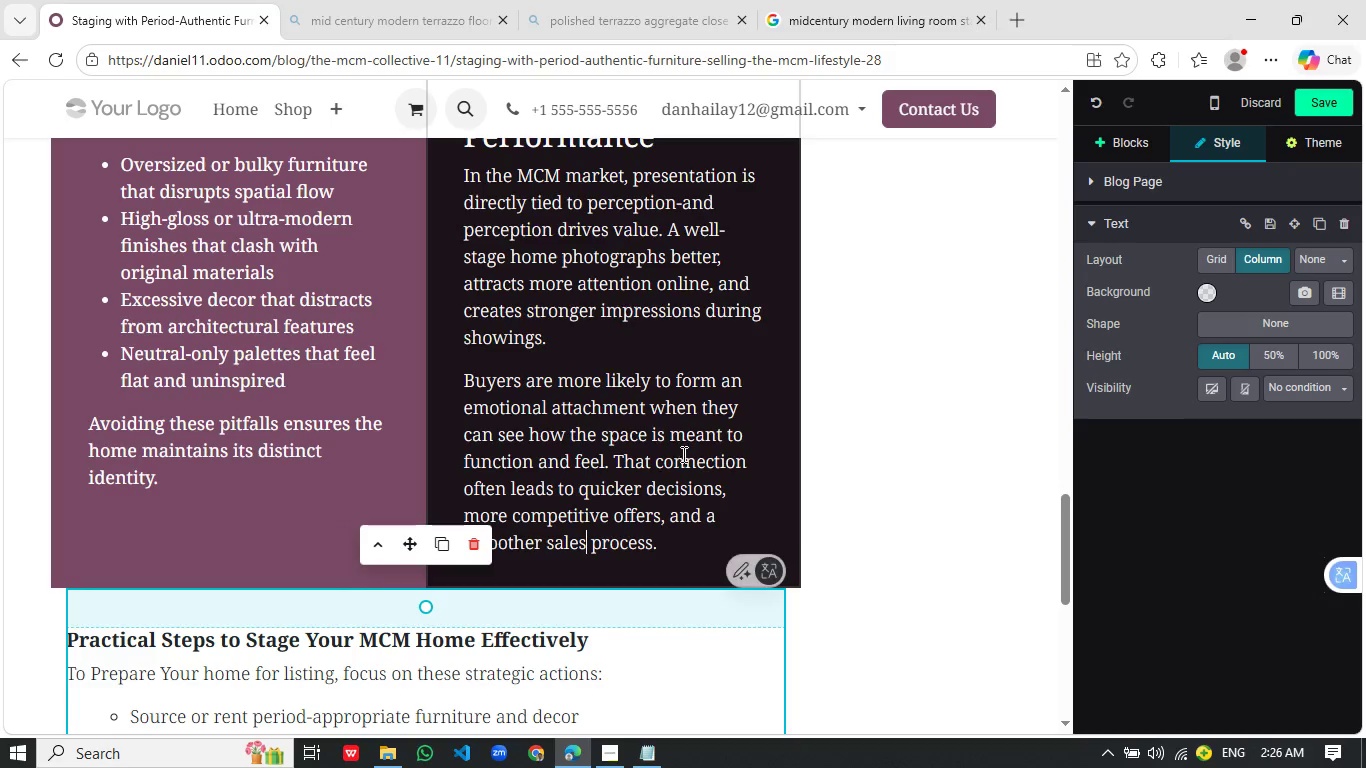 
left_click([698, 458])
 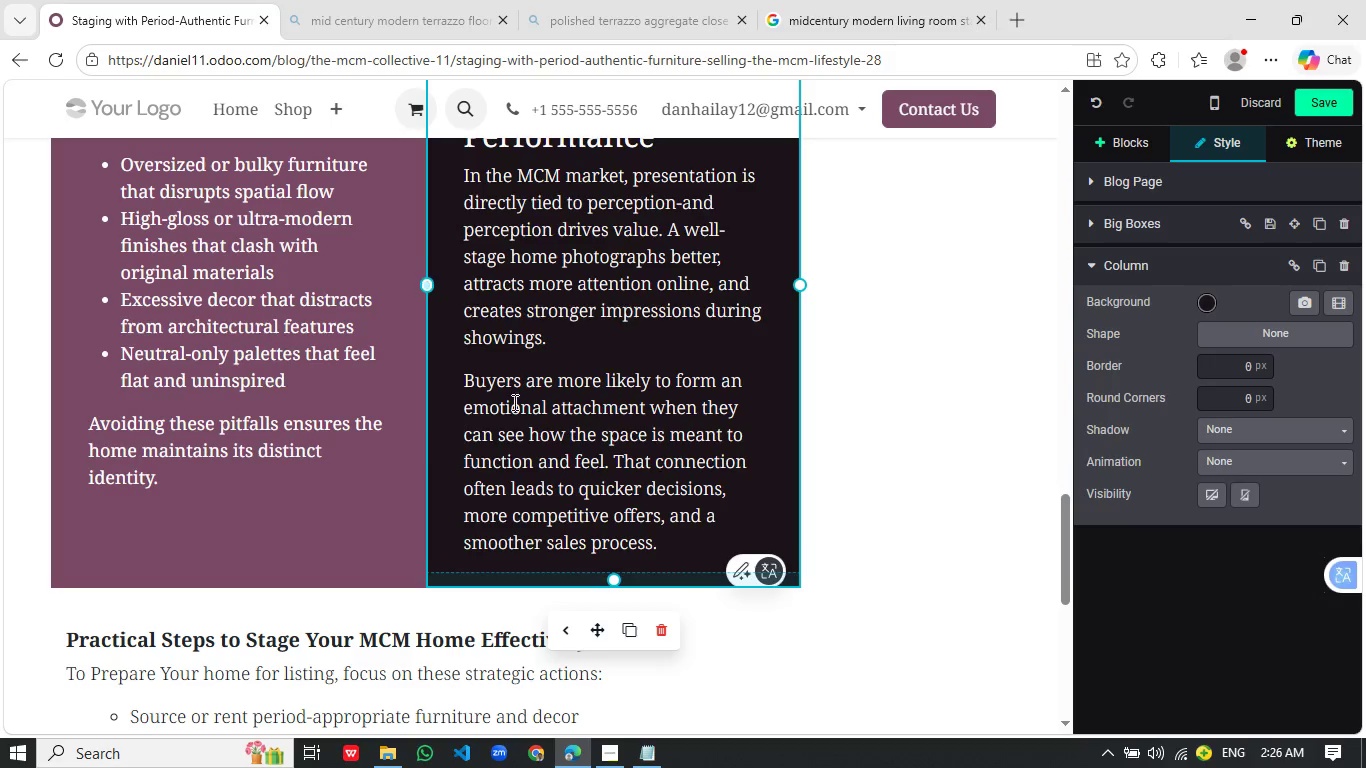 
scroll: coordinate [533, 395], scroll_direction: up, amount: 4.0
 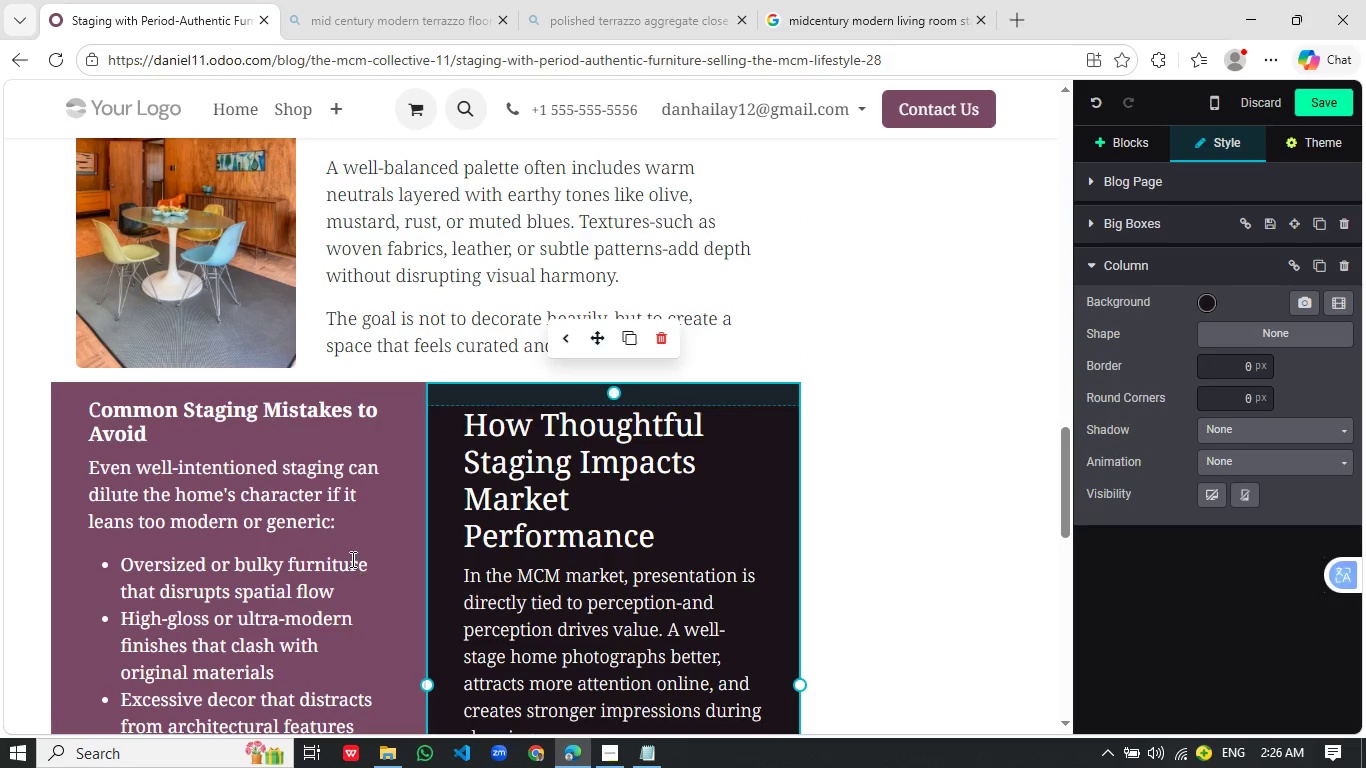 
scroll: coordinate [348, 558], scroll_direction: down, amount: 2.0
 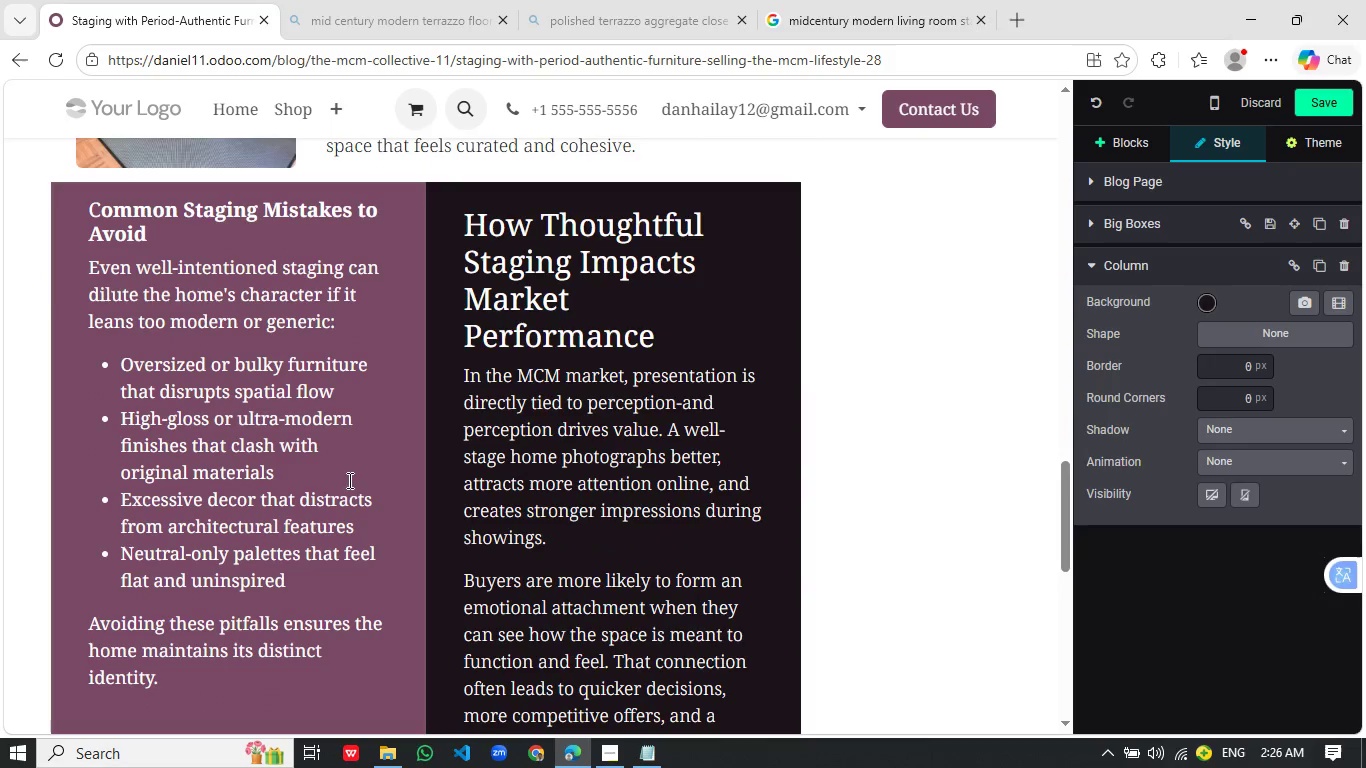 
left_click([347, 465])
 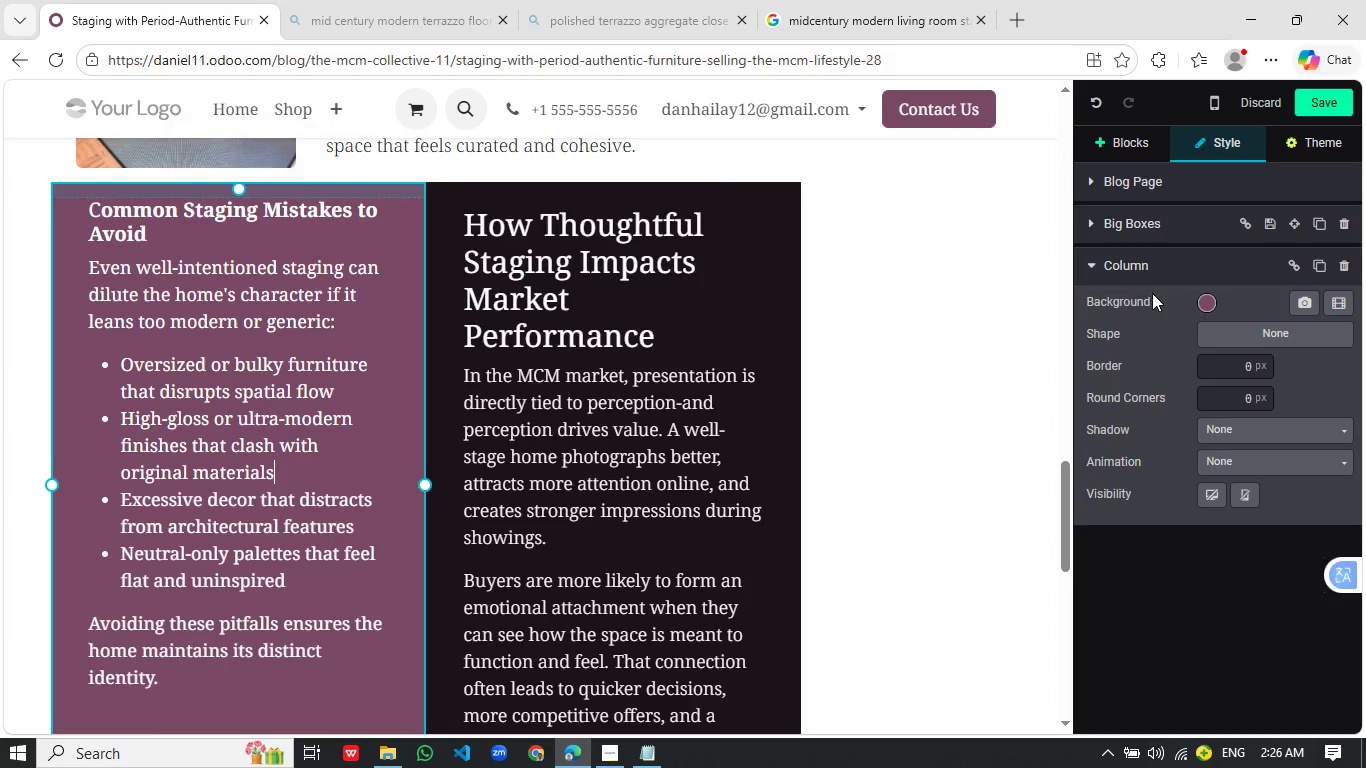 
left_click([1206, 295])
 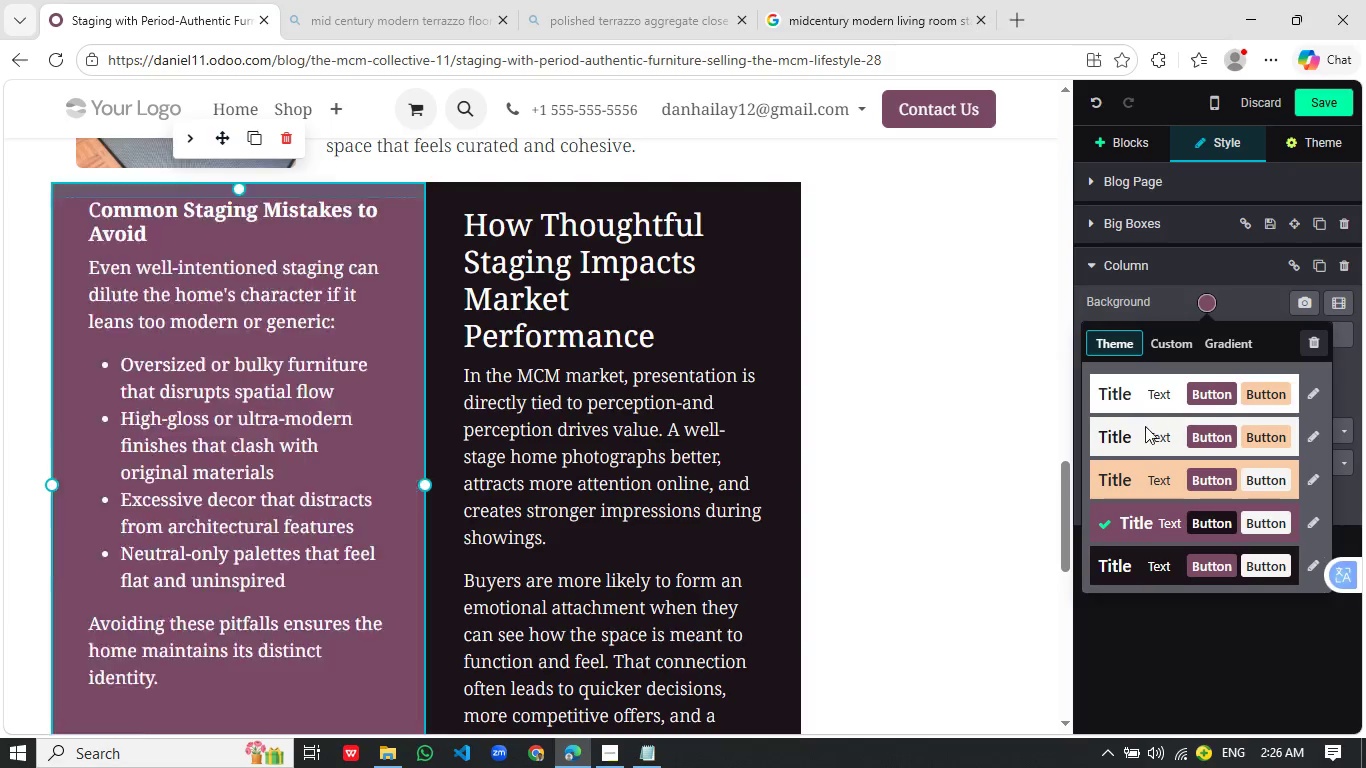 
left_click([1139, 443])
 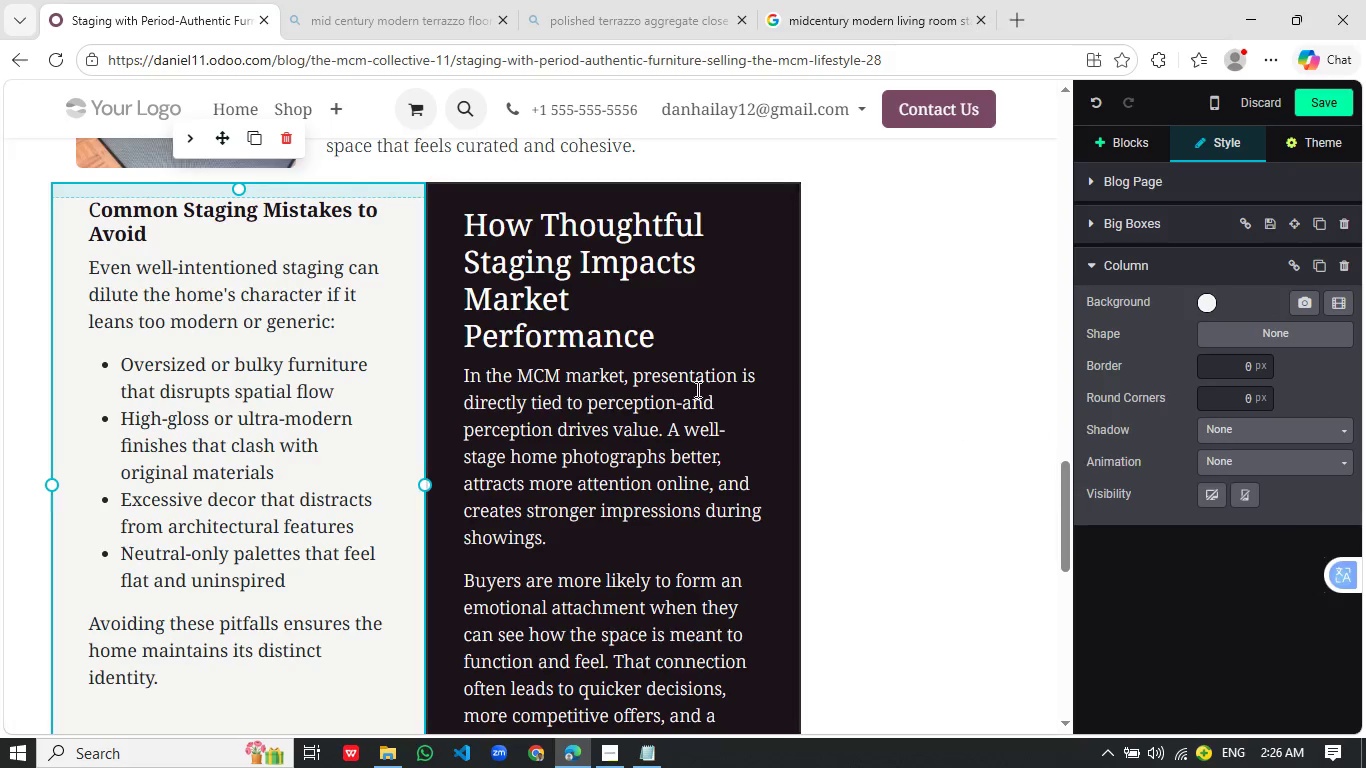 
left_click([709, 324])
 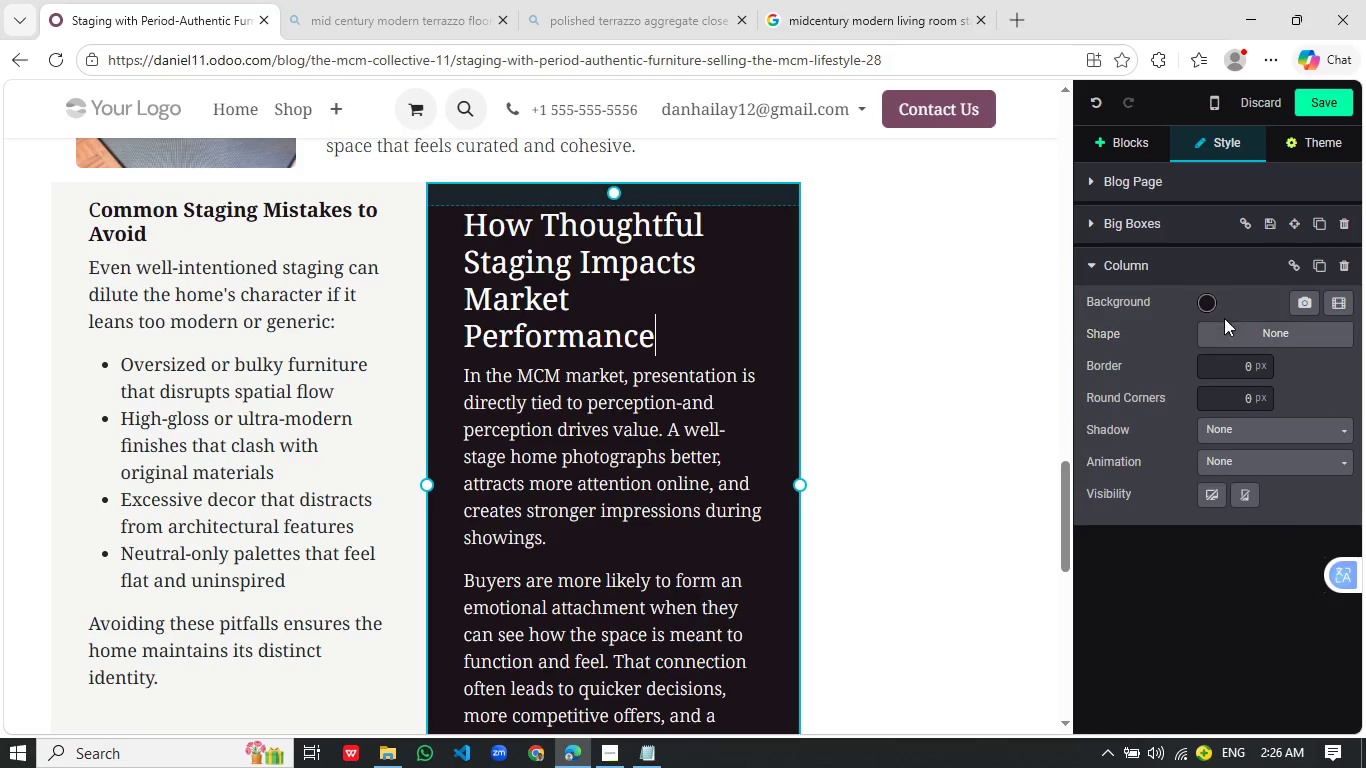 
left_click([1209, 308])
 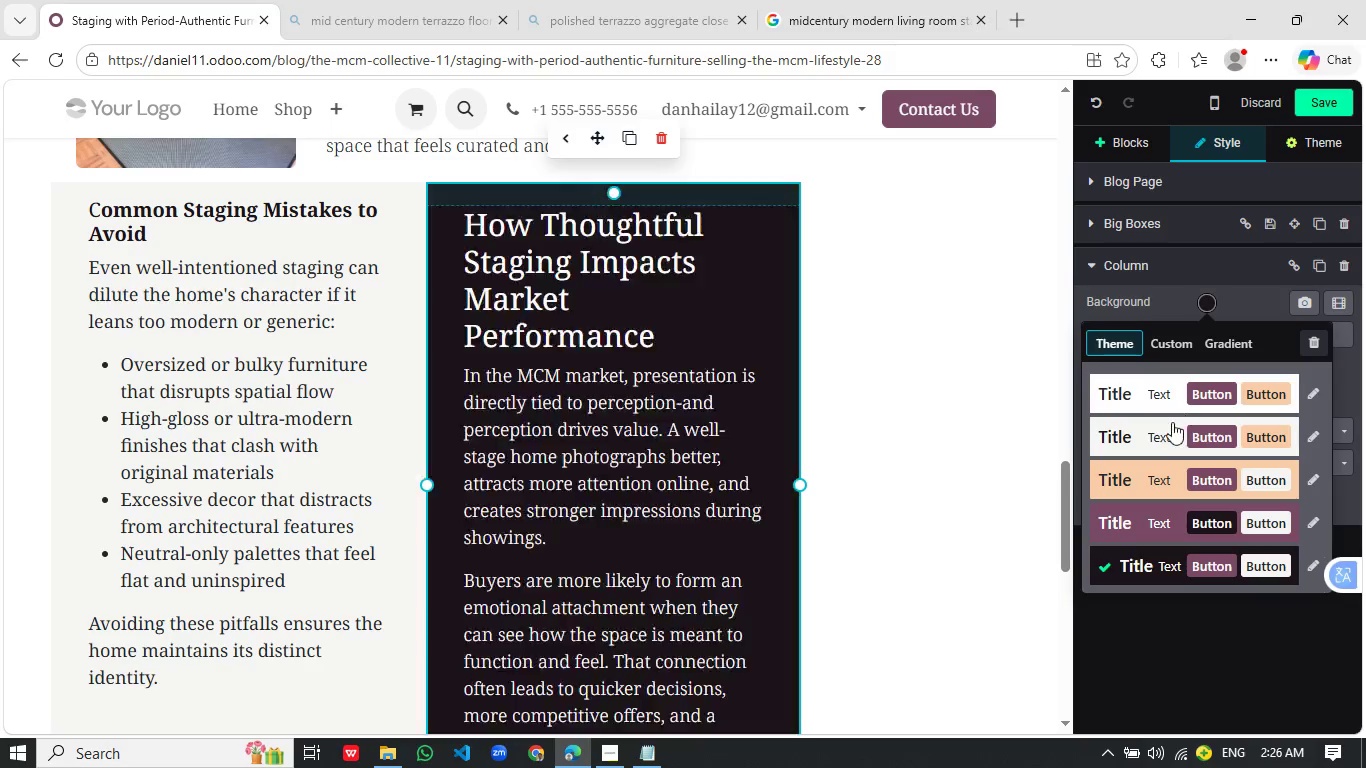 
left_click([1160, 430])
 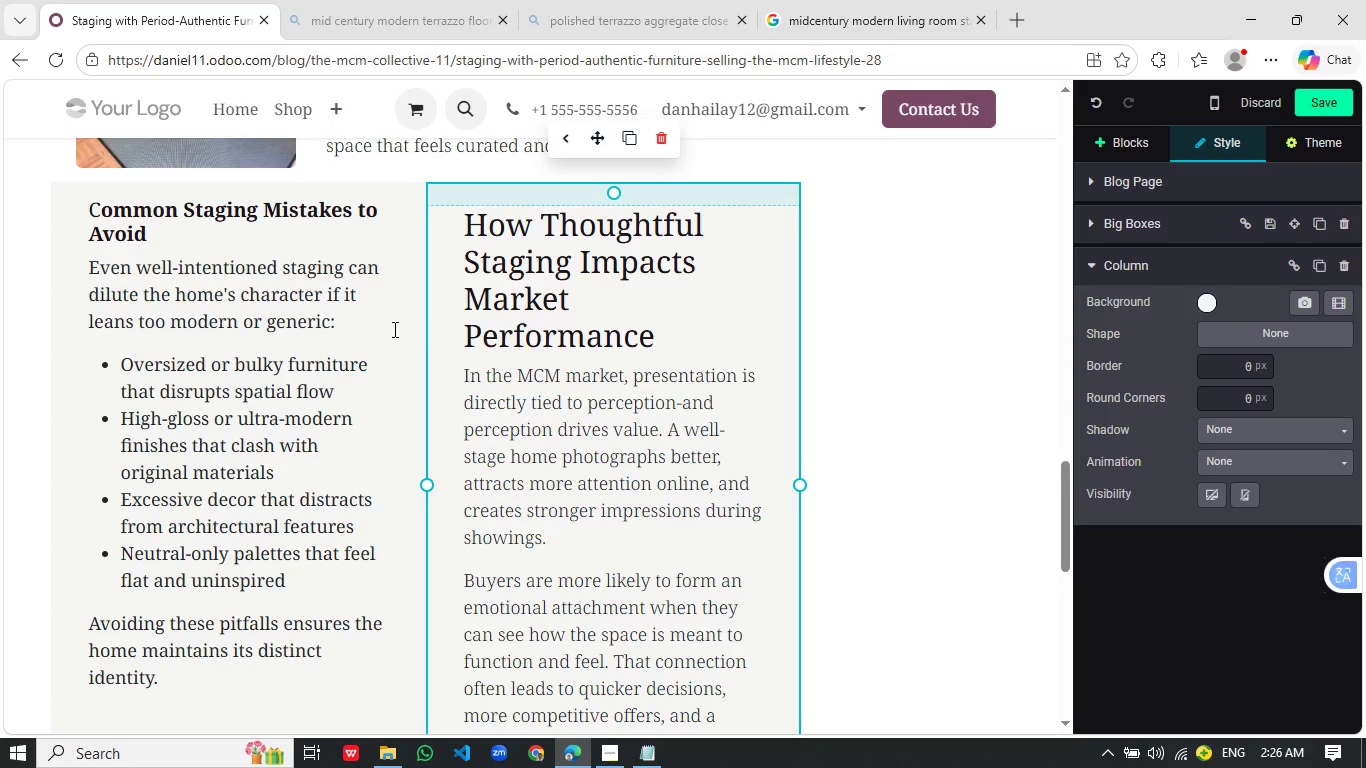 
left_click([386, 329])
 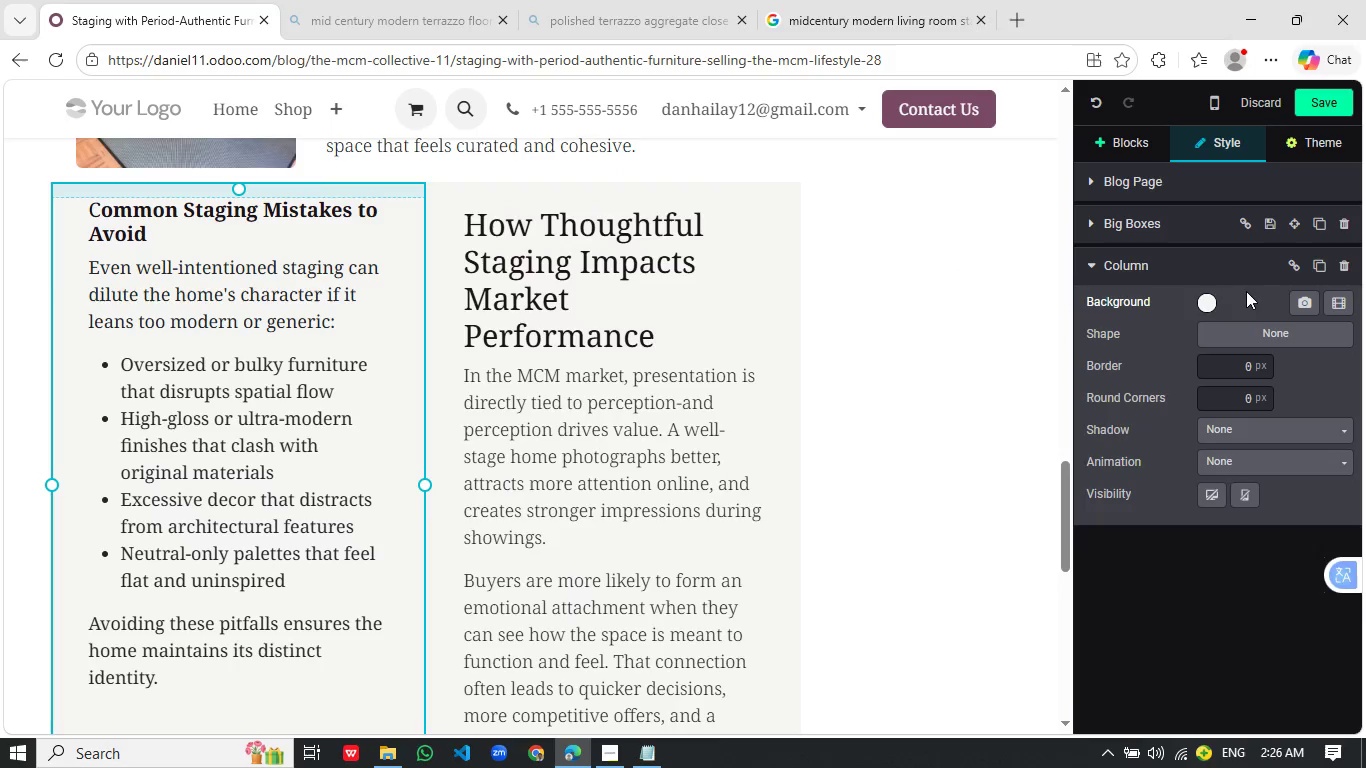 
left_click([1196, 294])
 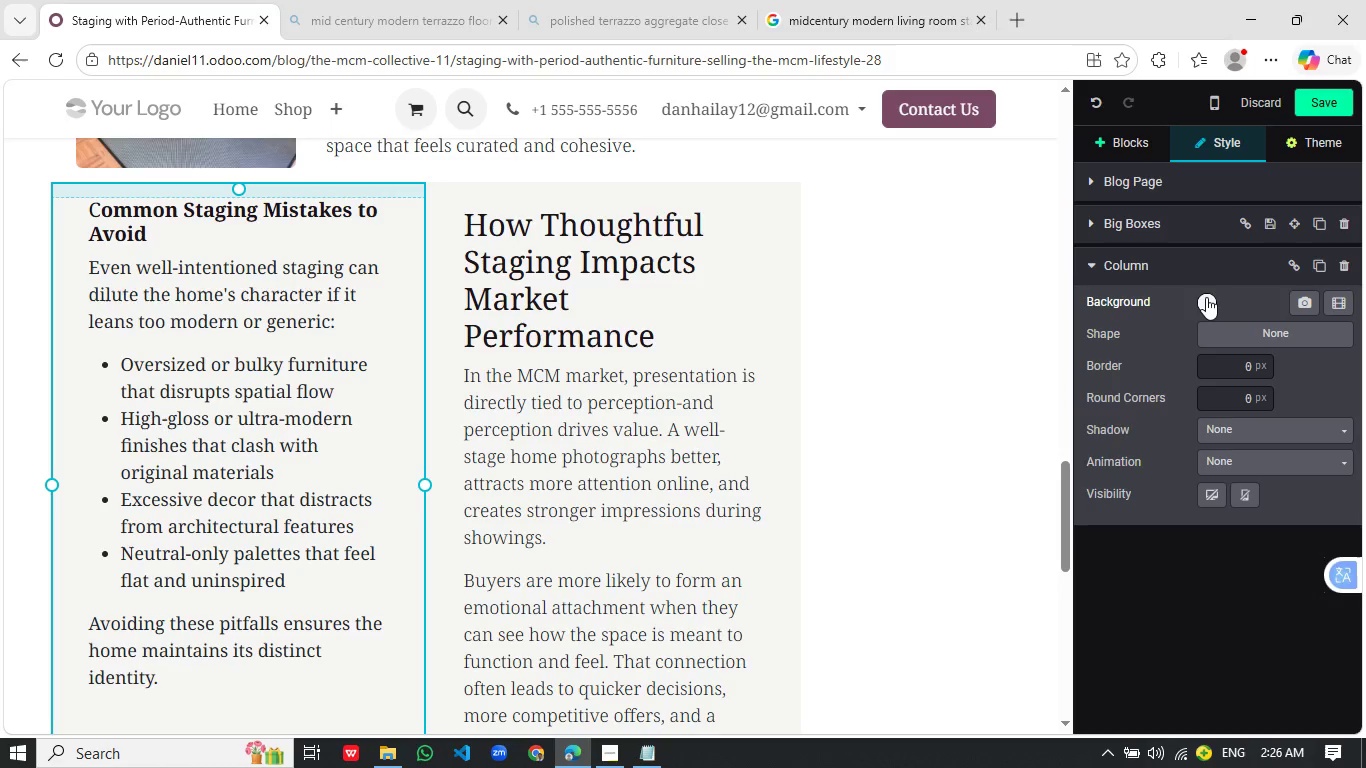 
left_click([1206, 297])
 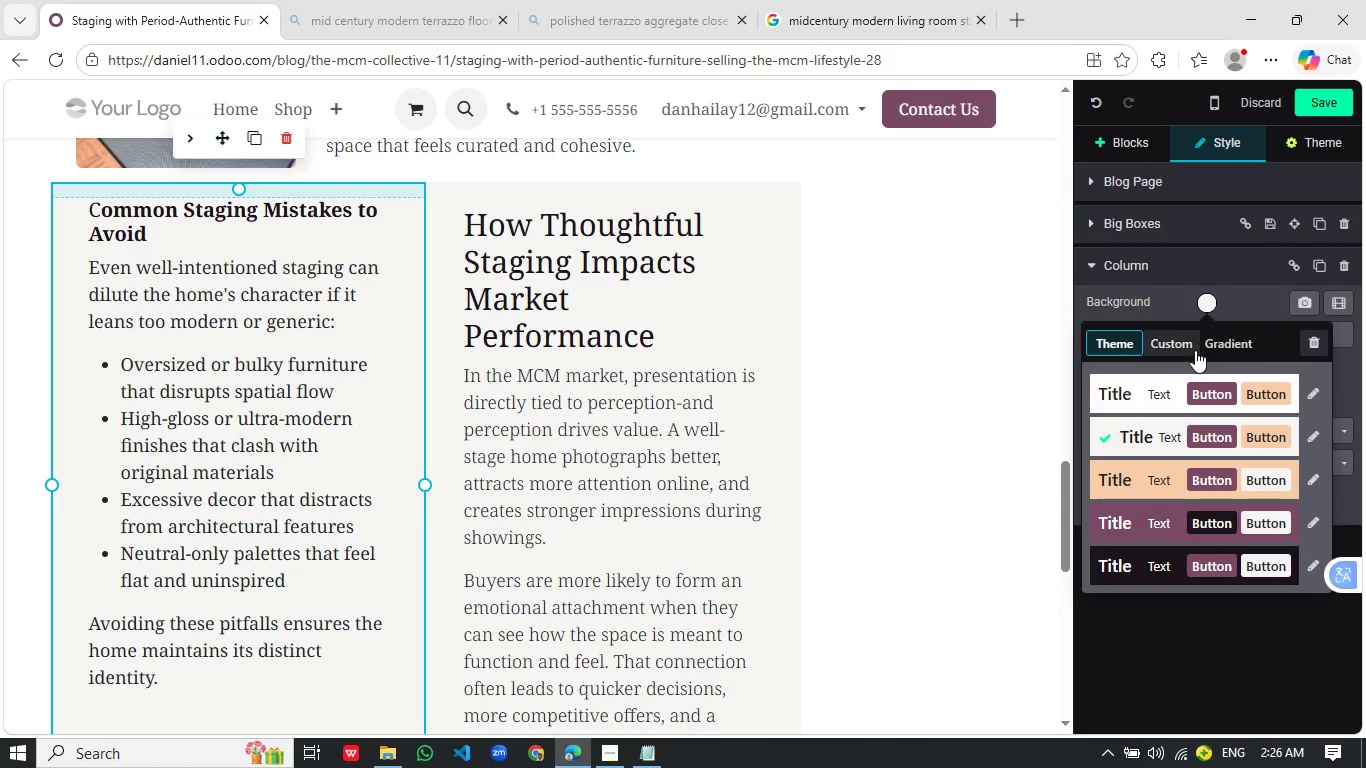 
left_click([1214, 341])
 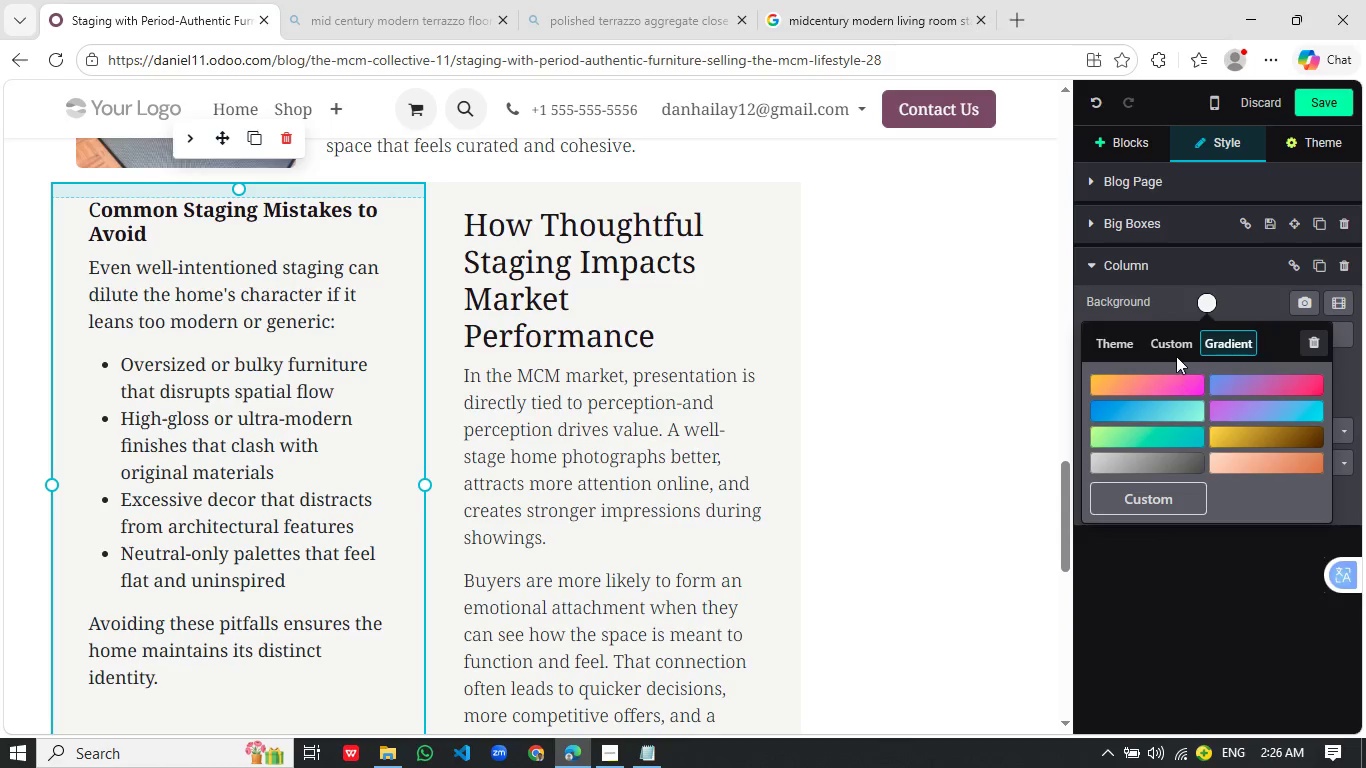 
left_click([1178, 350])
 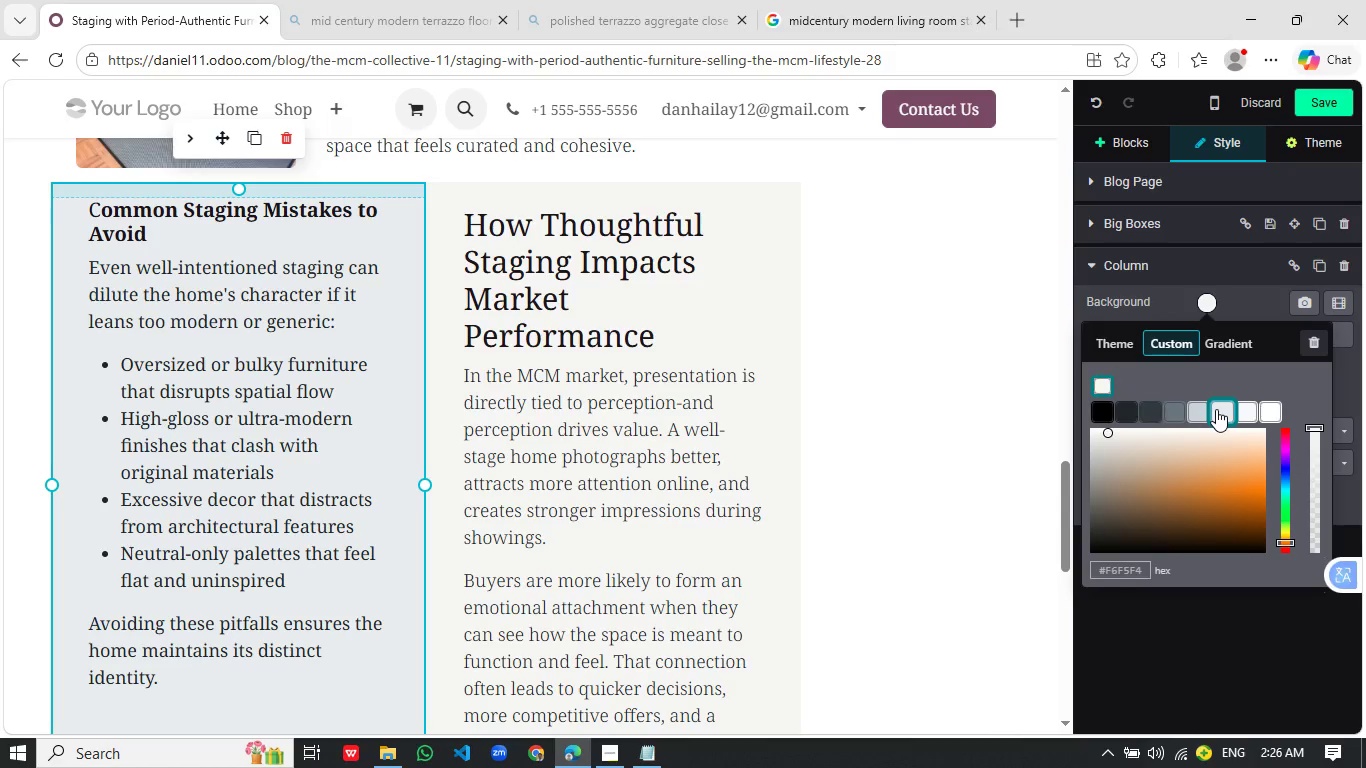 
left_click([1216, 409])
 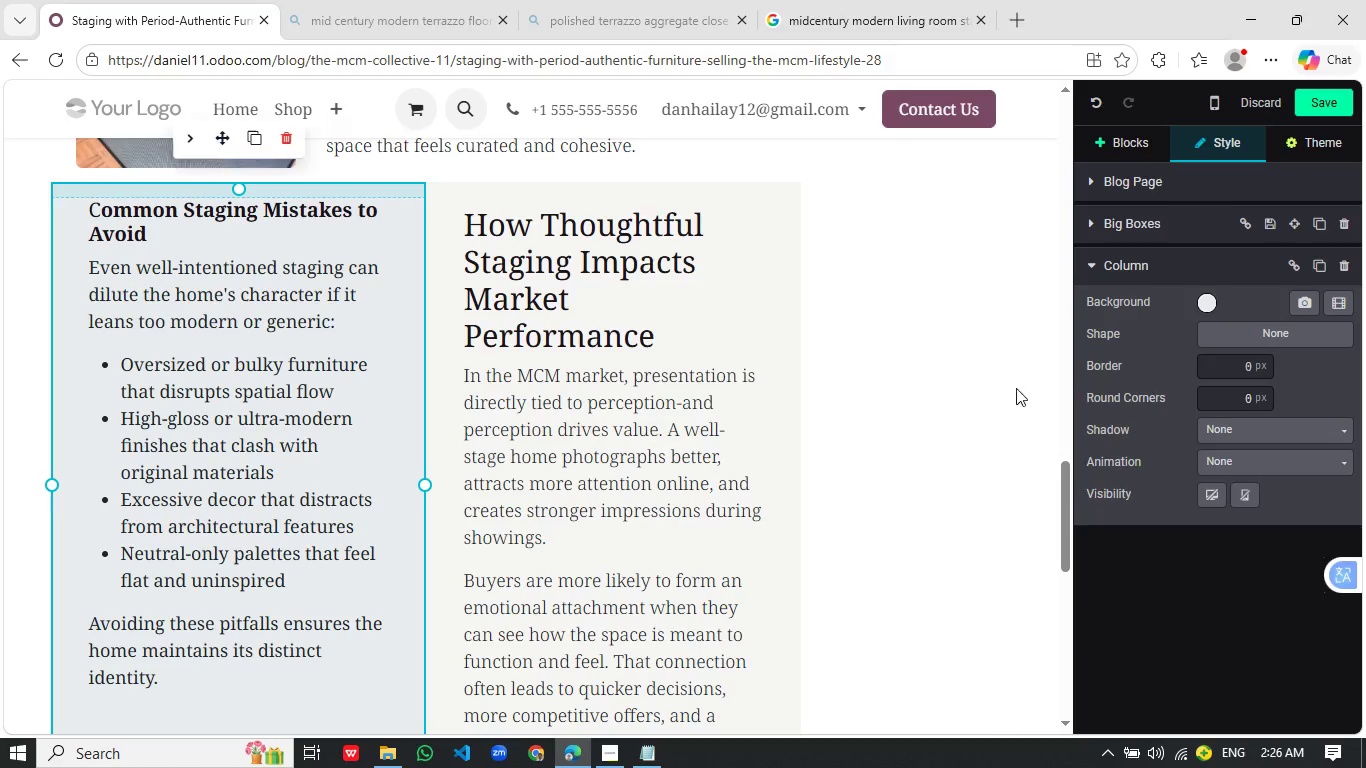 
left_click([977, 386])
 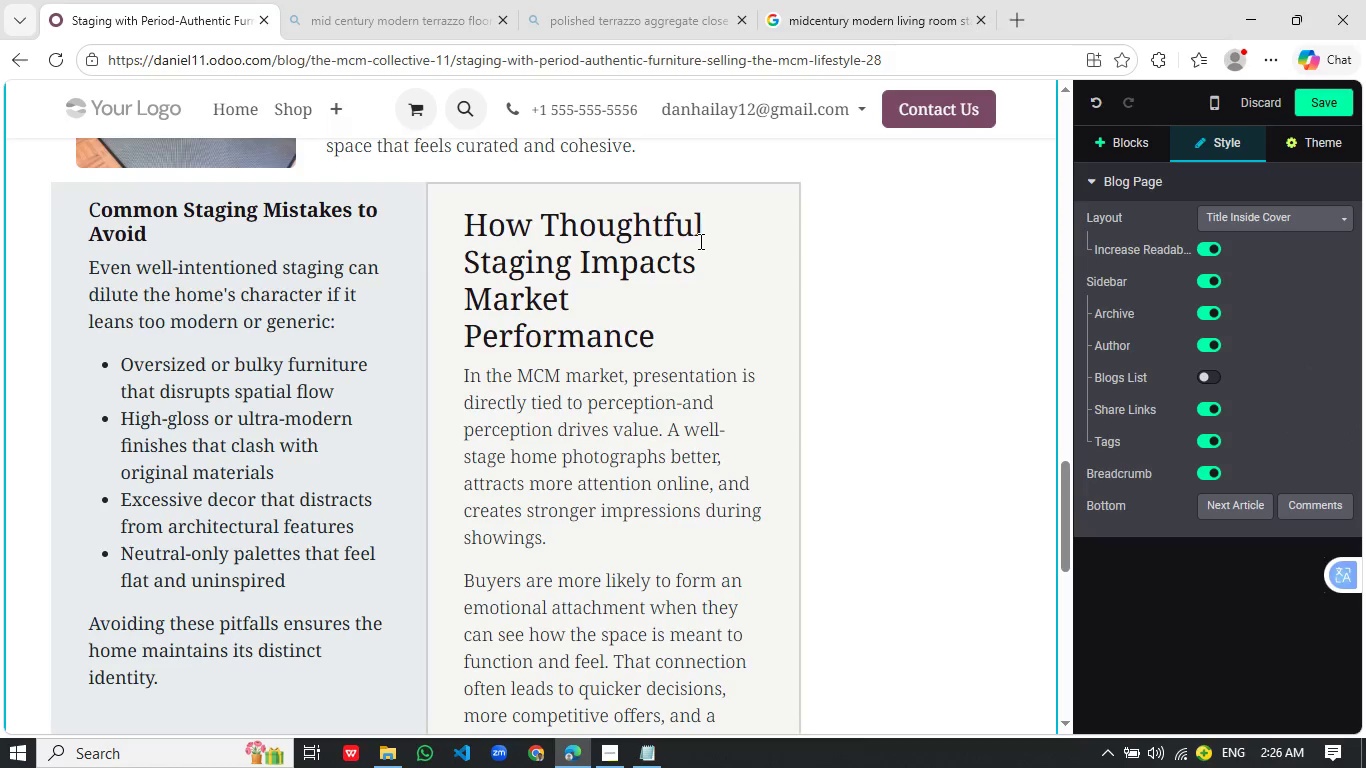 
left_click([751, 396])
 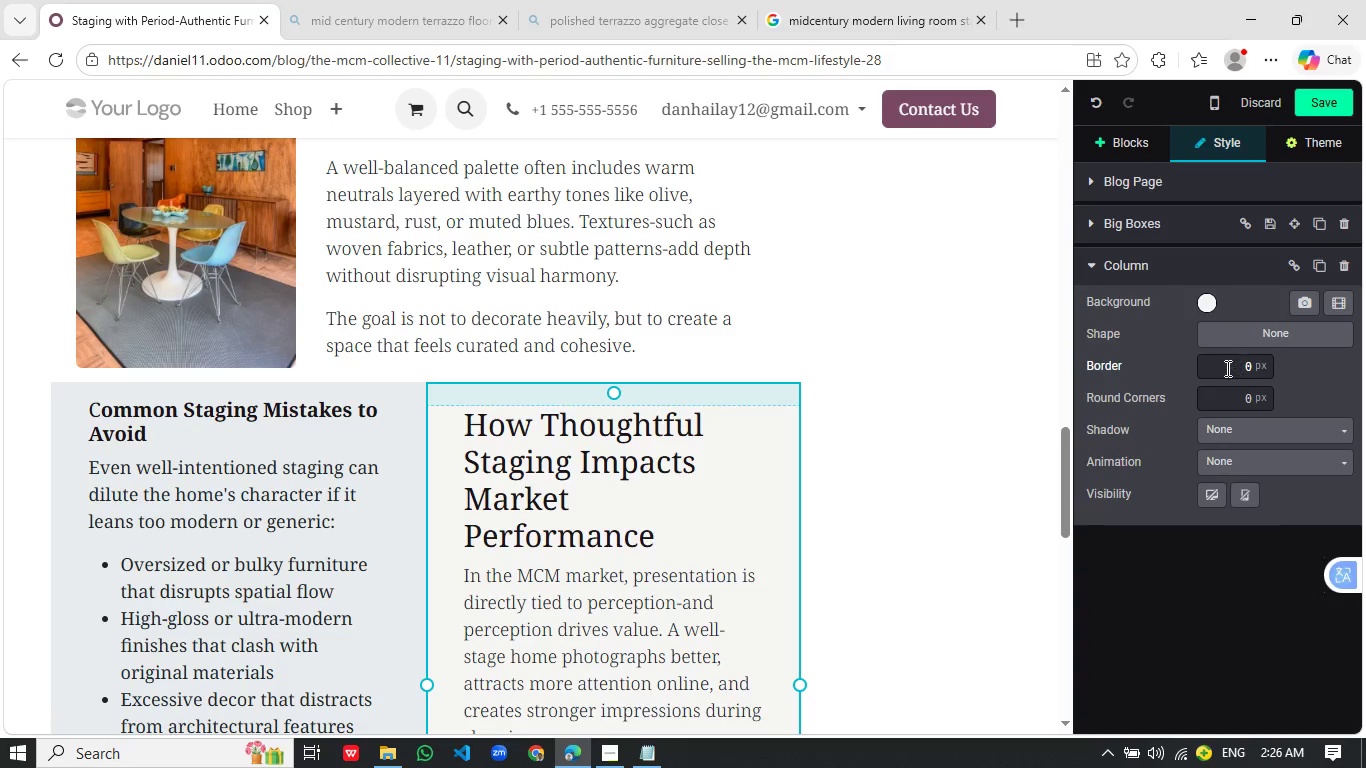 
scroll: coordinate [698, 241], scroll_direction: up, amount: 2.0
 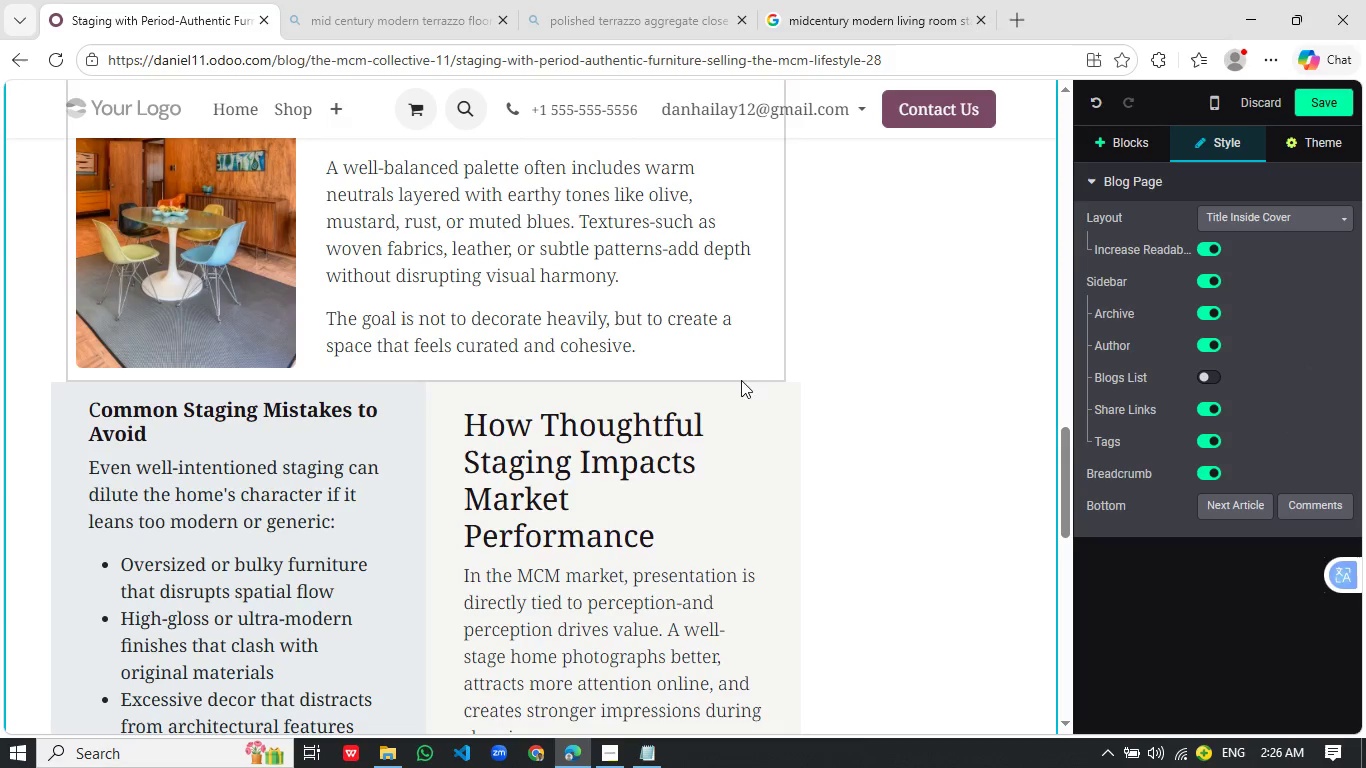 
left_click([1247, 367])
 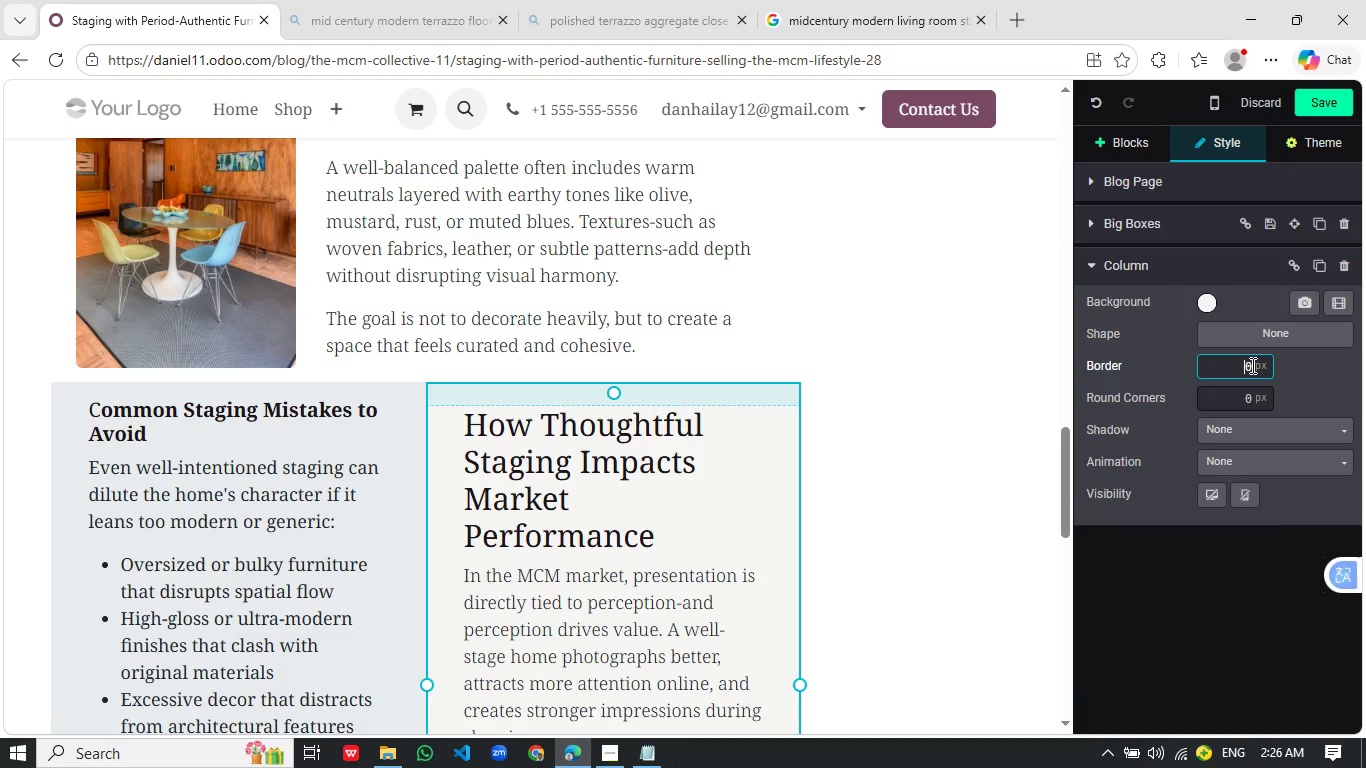 
key(Delete)
 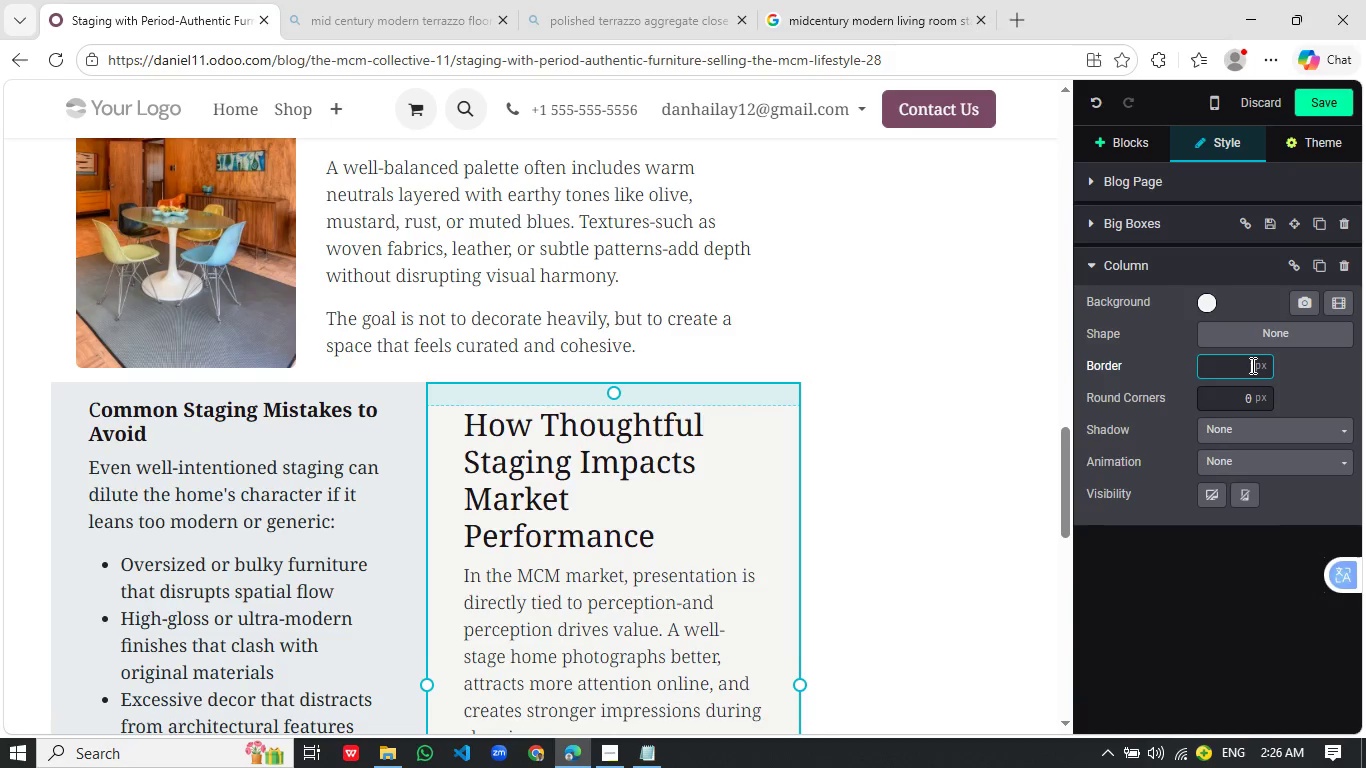 
key(1)
 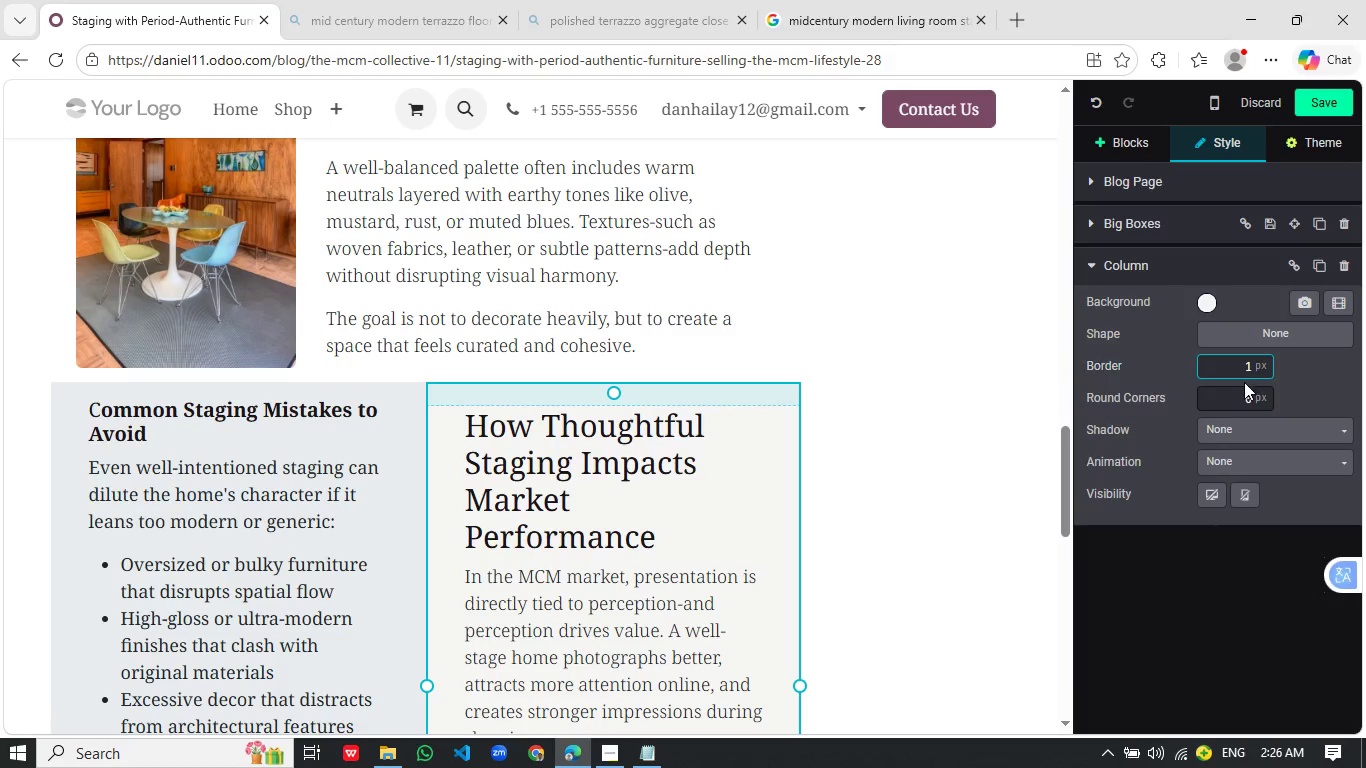 
left_click_drag(start_coordinate=[1235, 391], to_coordinate=[1258, 403])
 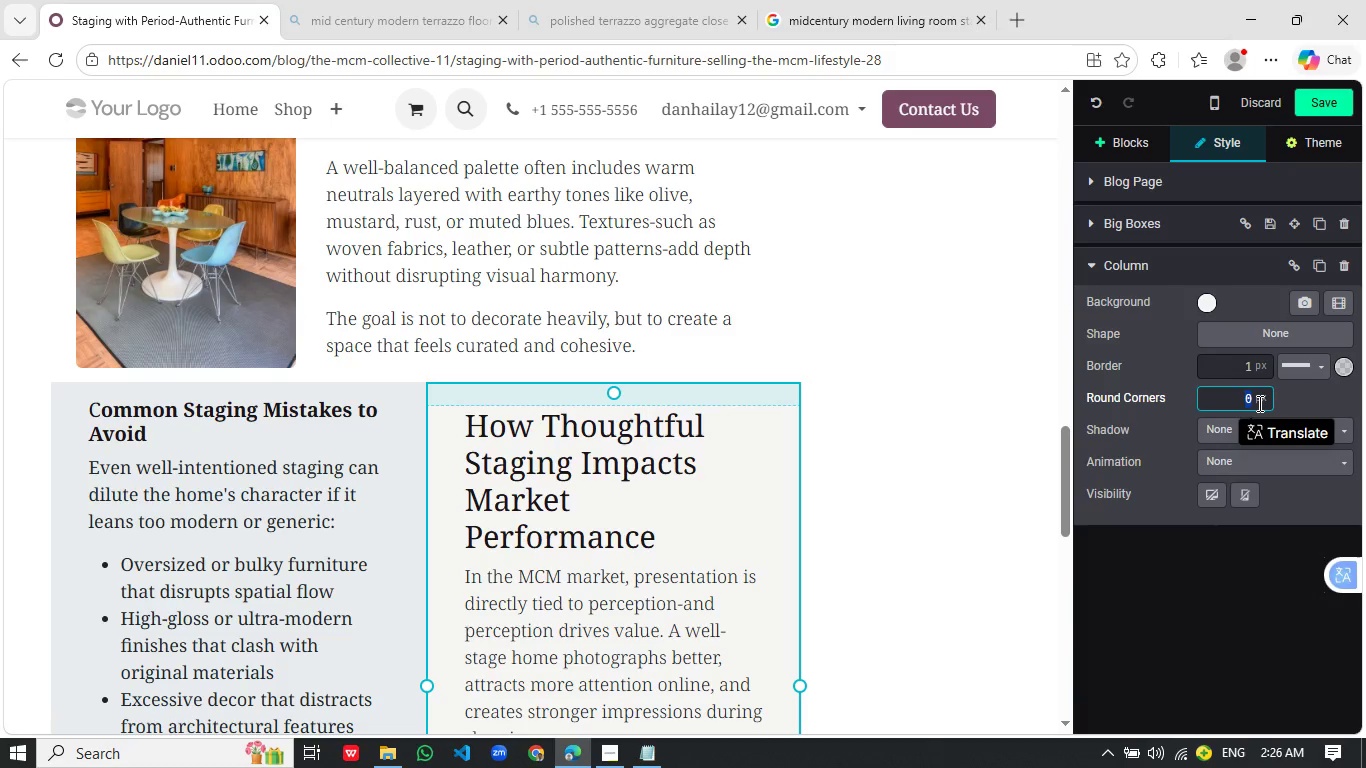 
type(20)
 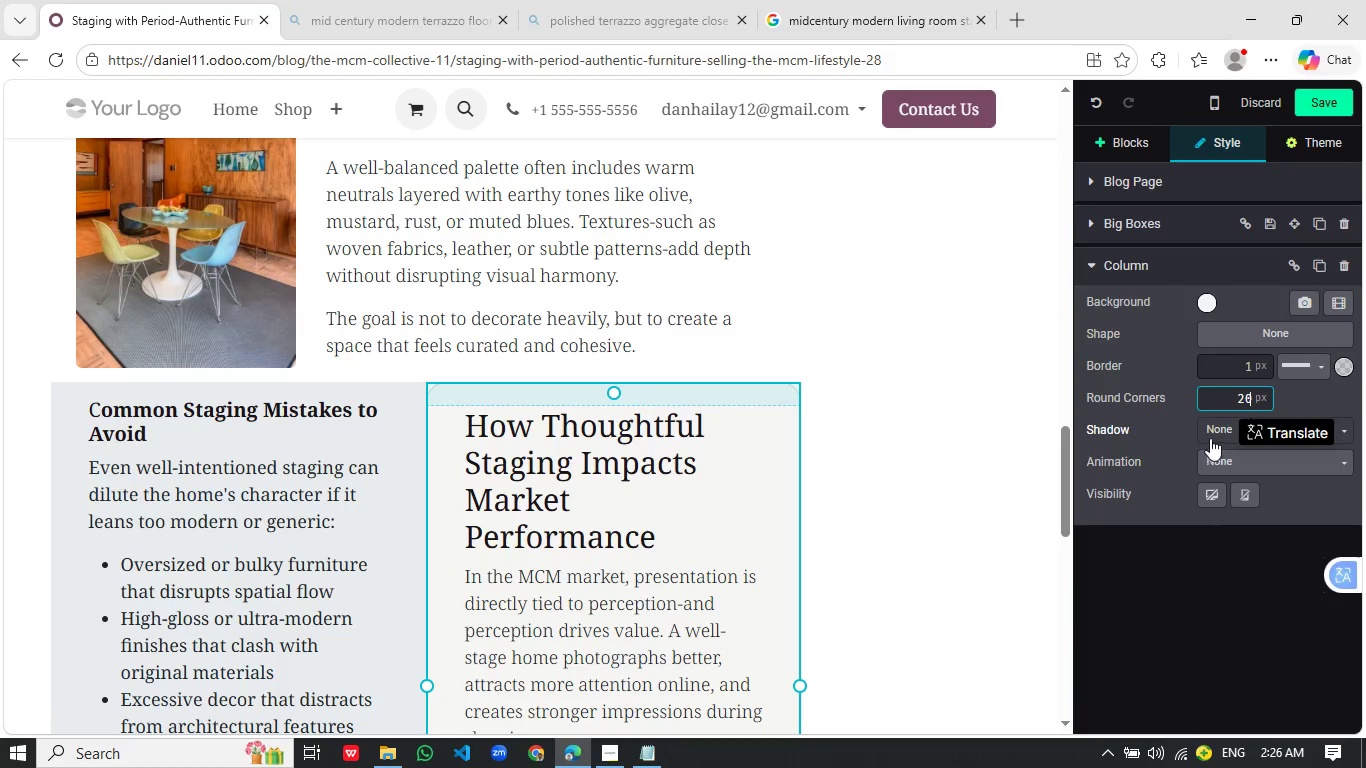 
left_click([1223, 433])
 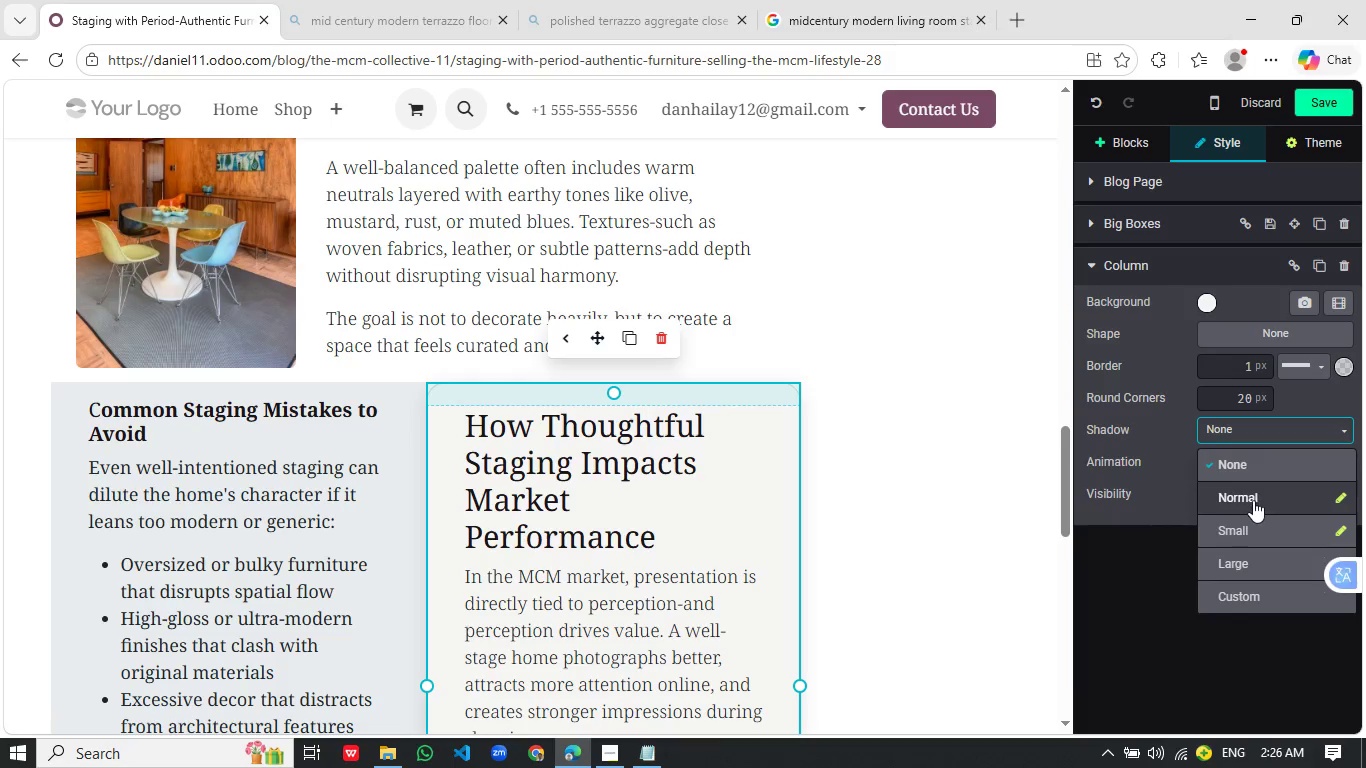 
left_click([1254, 500])
 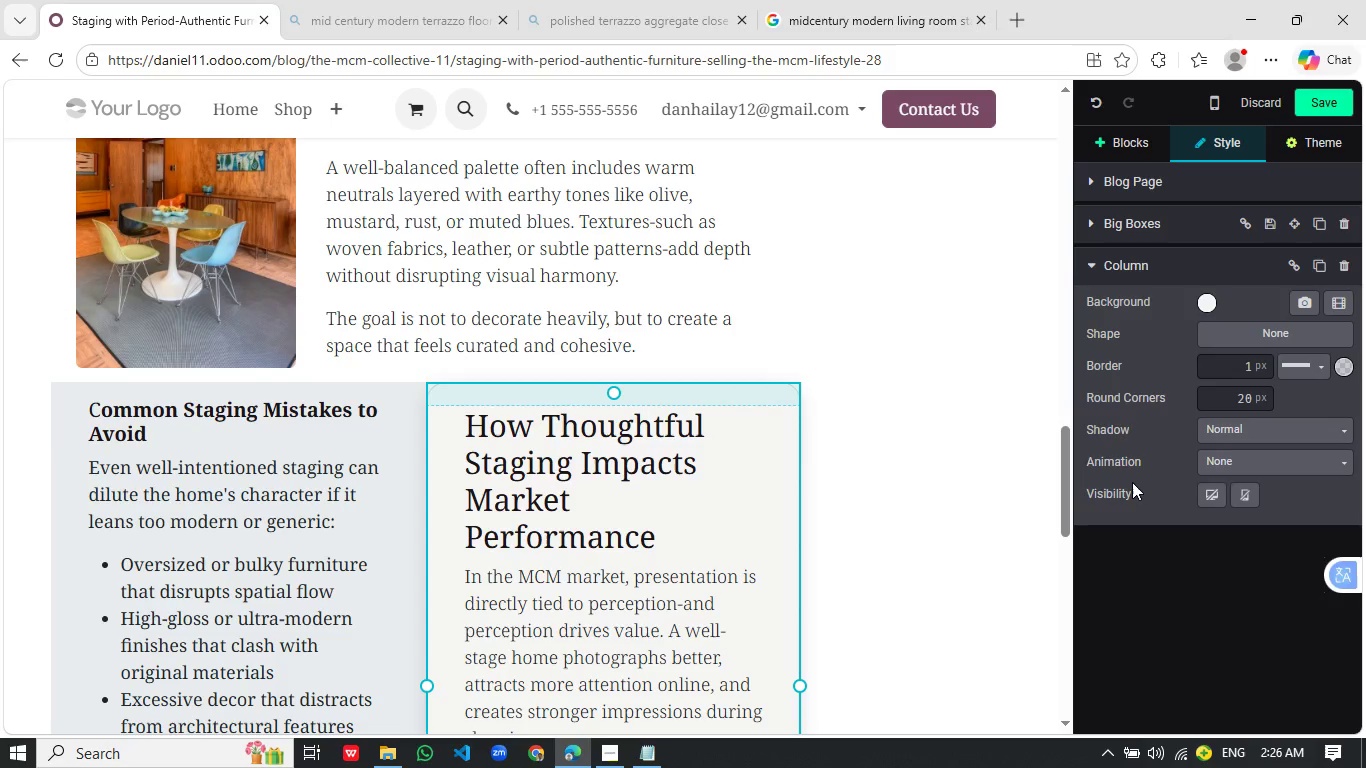 
left_click([1132, 482])
 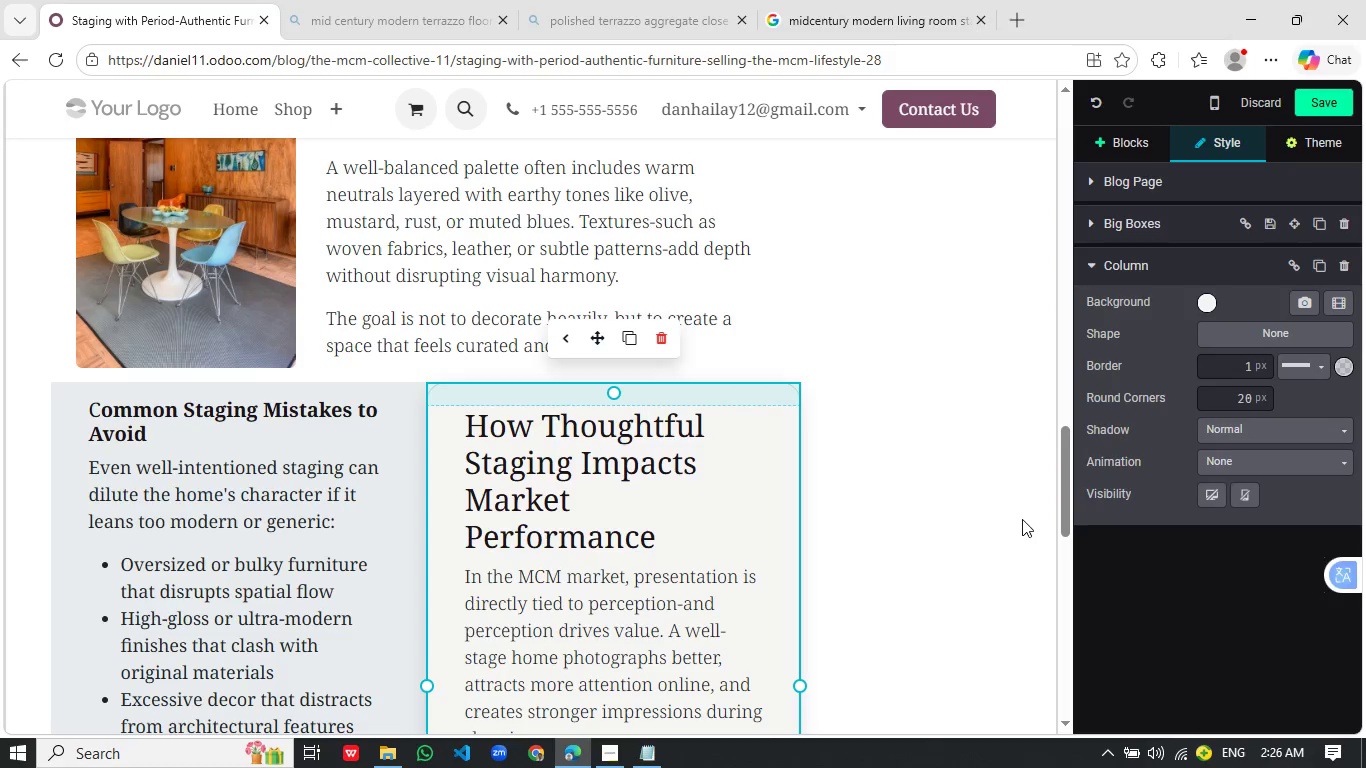 
left_click([933, 505])
 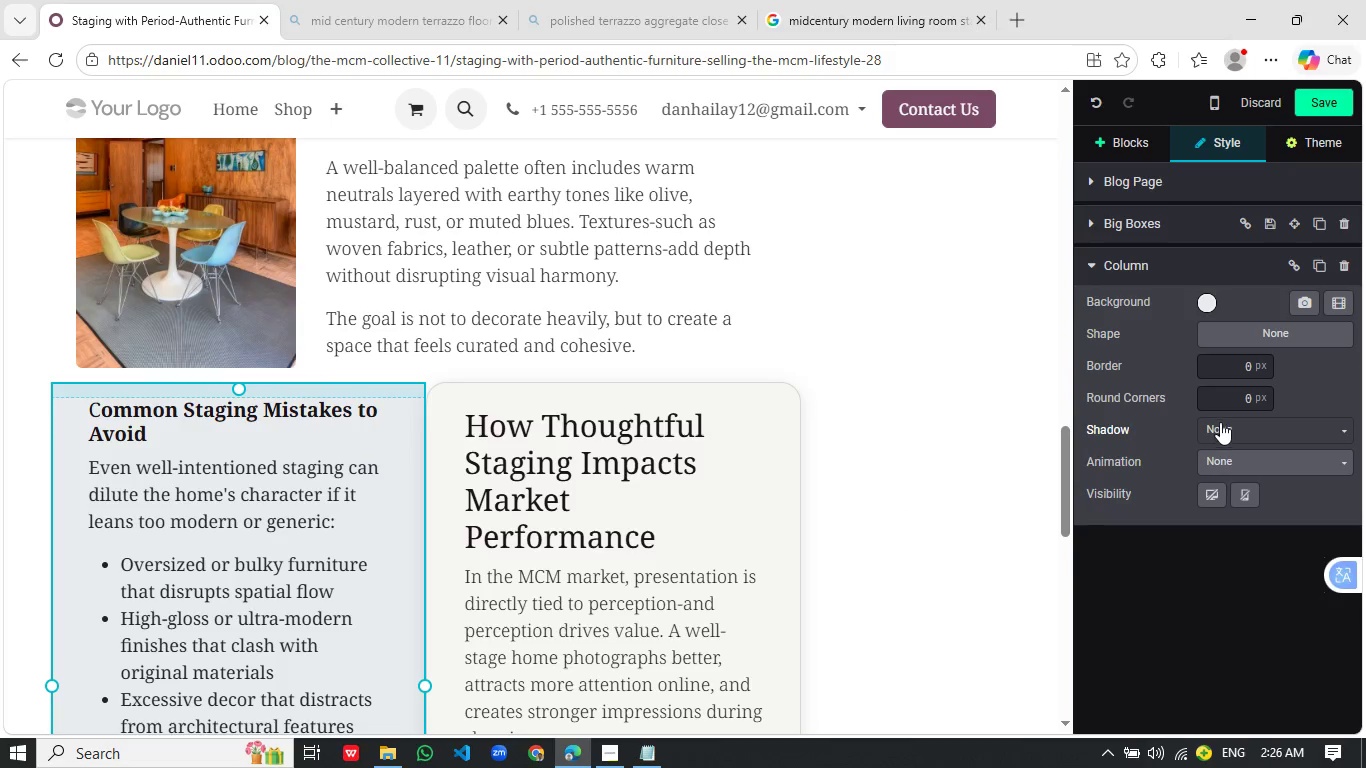 
left_click_drag(start_coordinate=[1237, 371], to_coordinate=[1268, 367])
 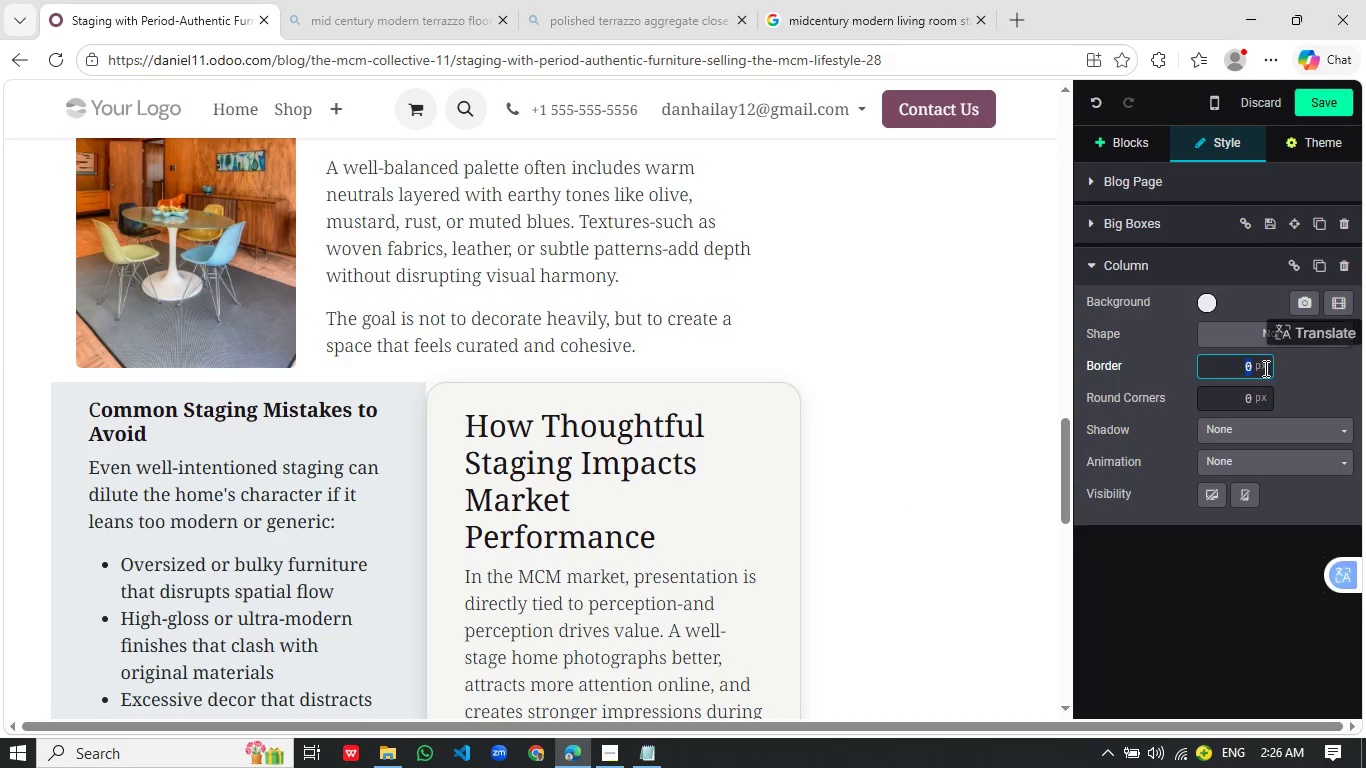 
key(1)
 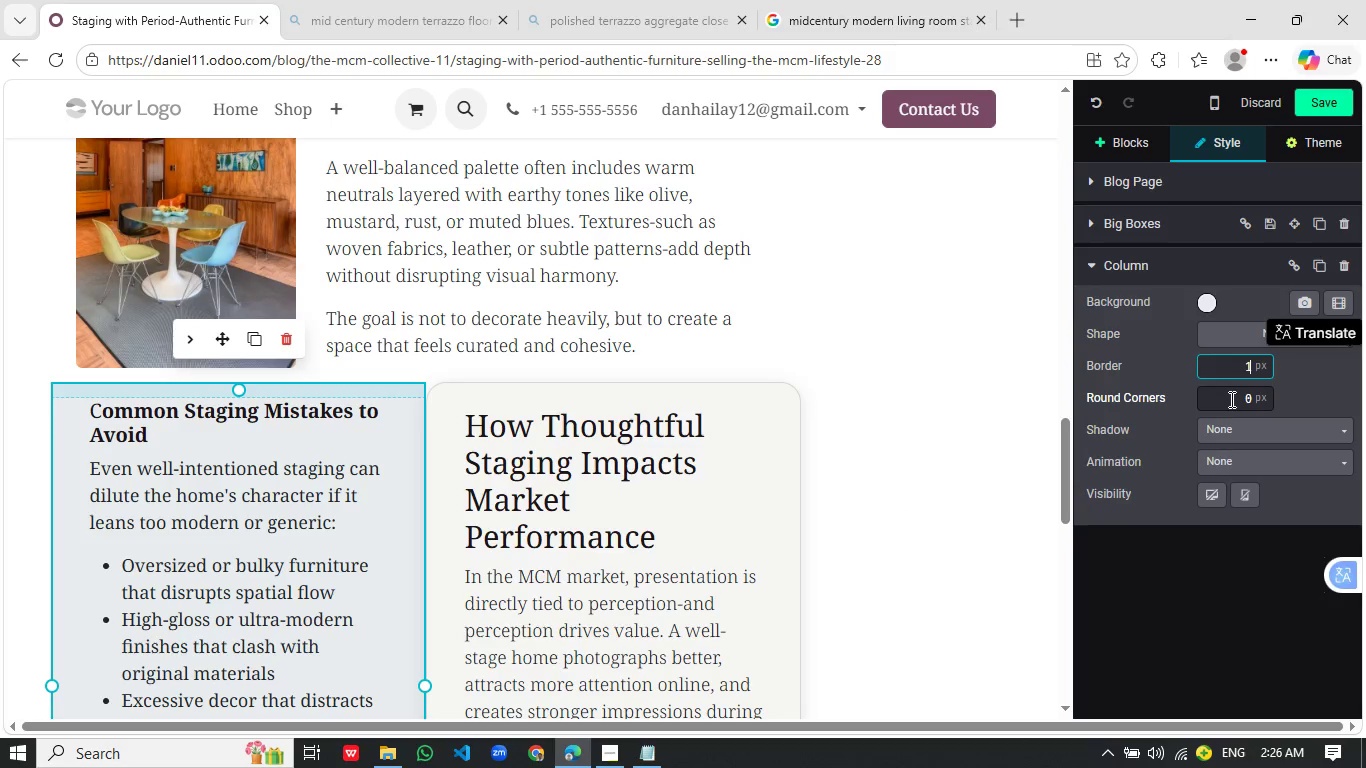 
left_click_drag(start_coordinate=[1230, 399], to_coordinate=[1263, 399])
 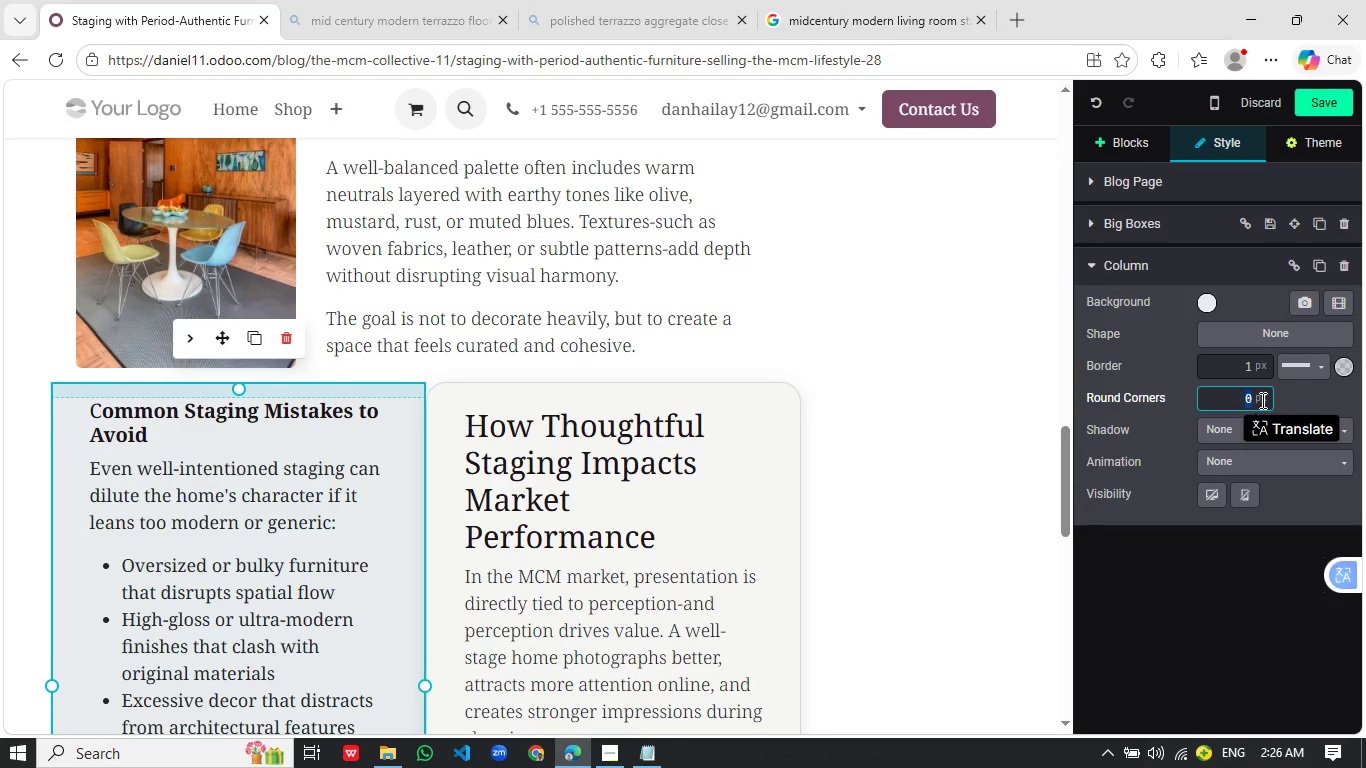 
type(20)
 